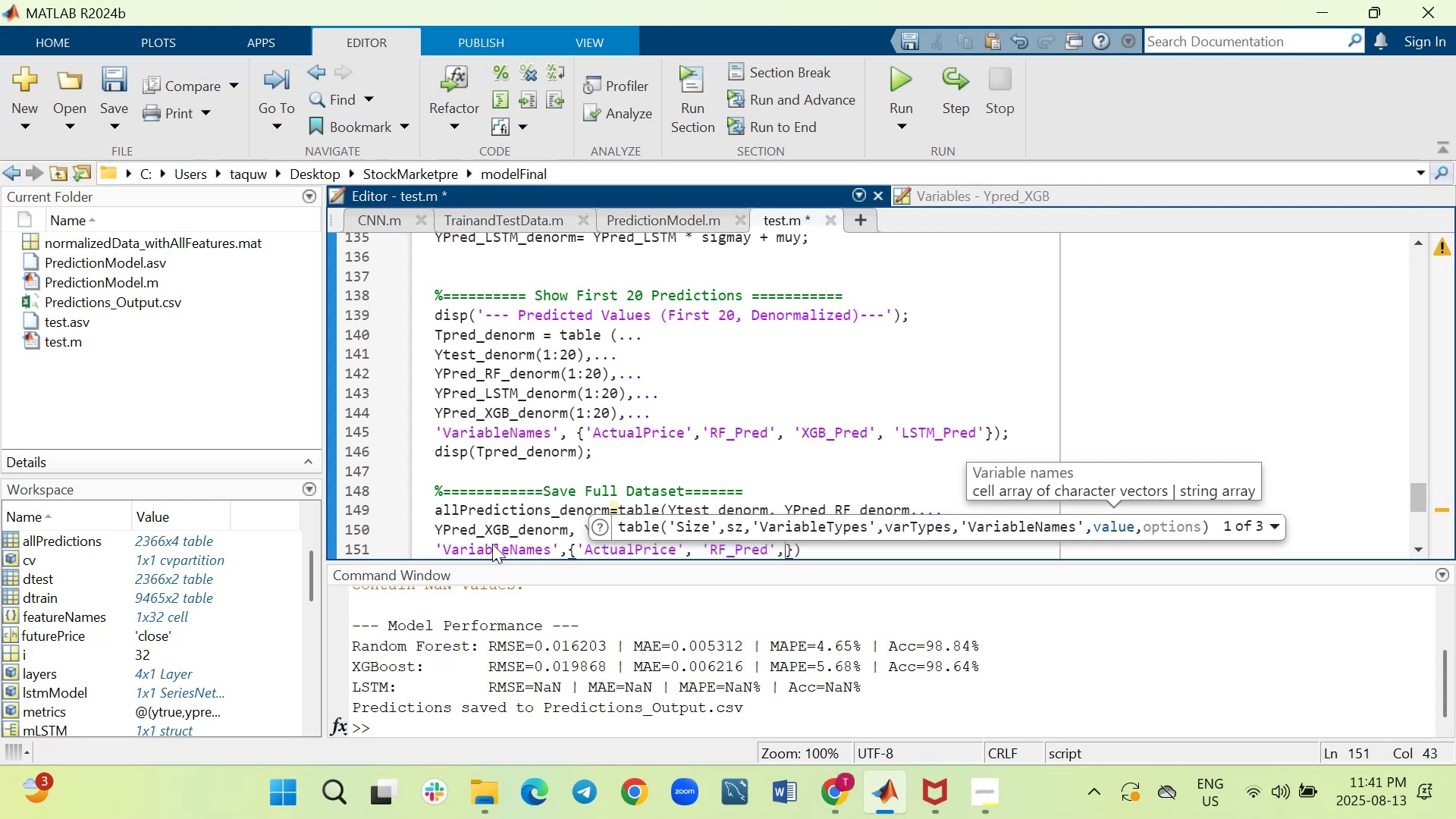 
key(Space)
 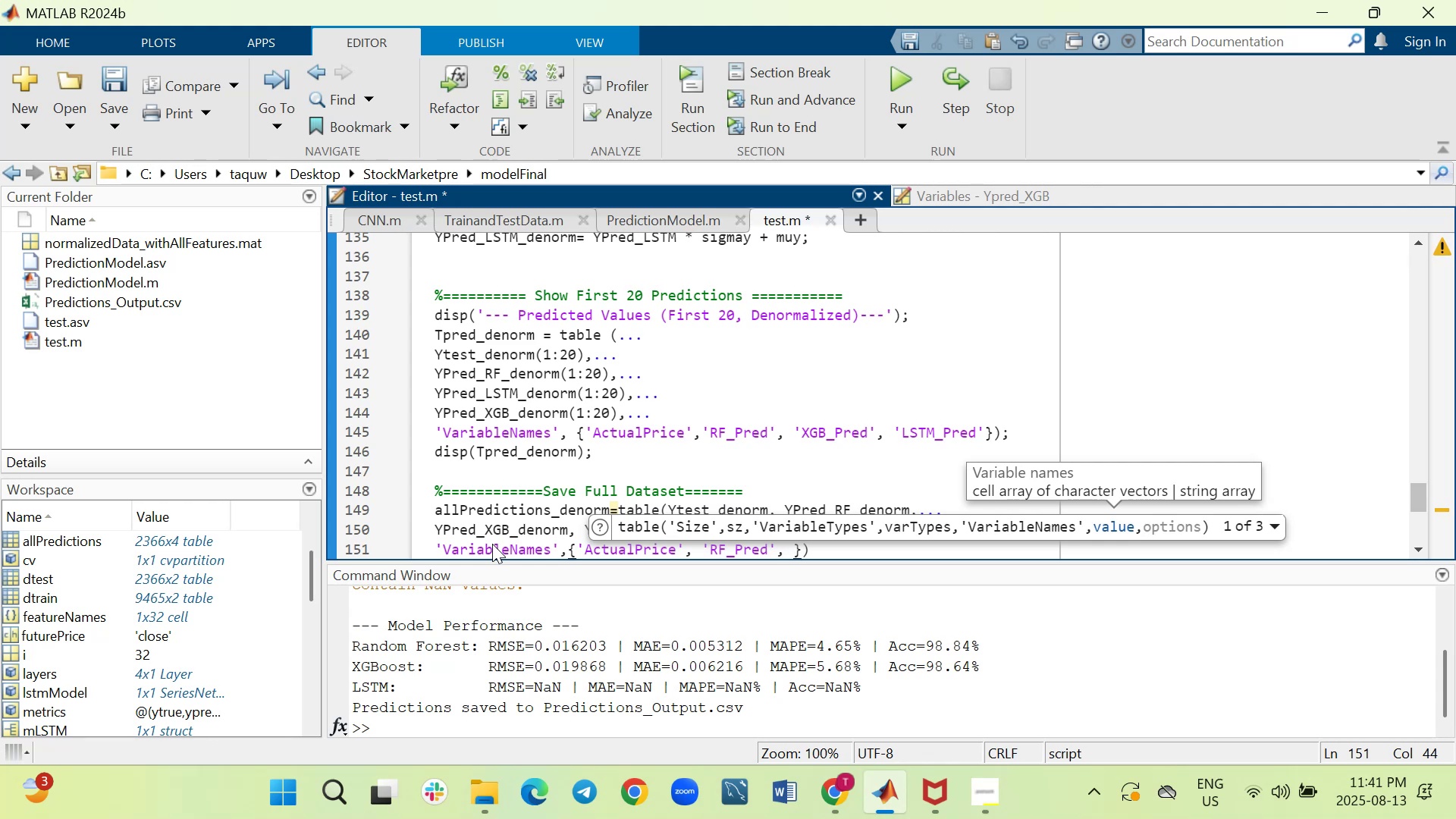 
key(Shift+Quote)
 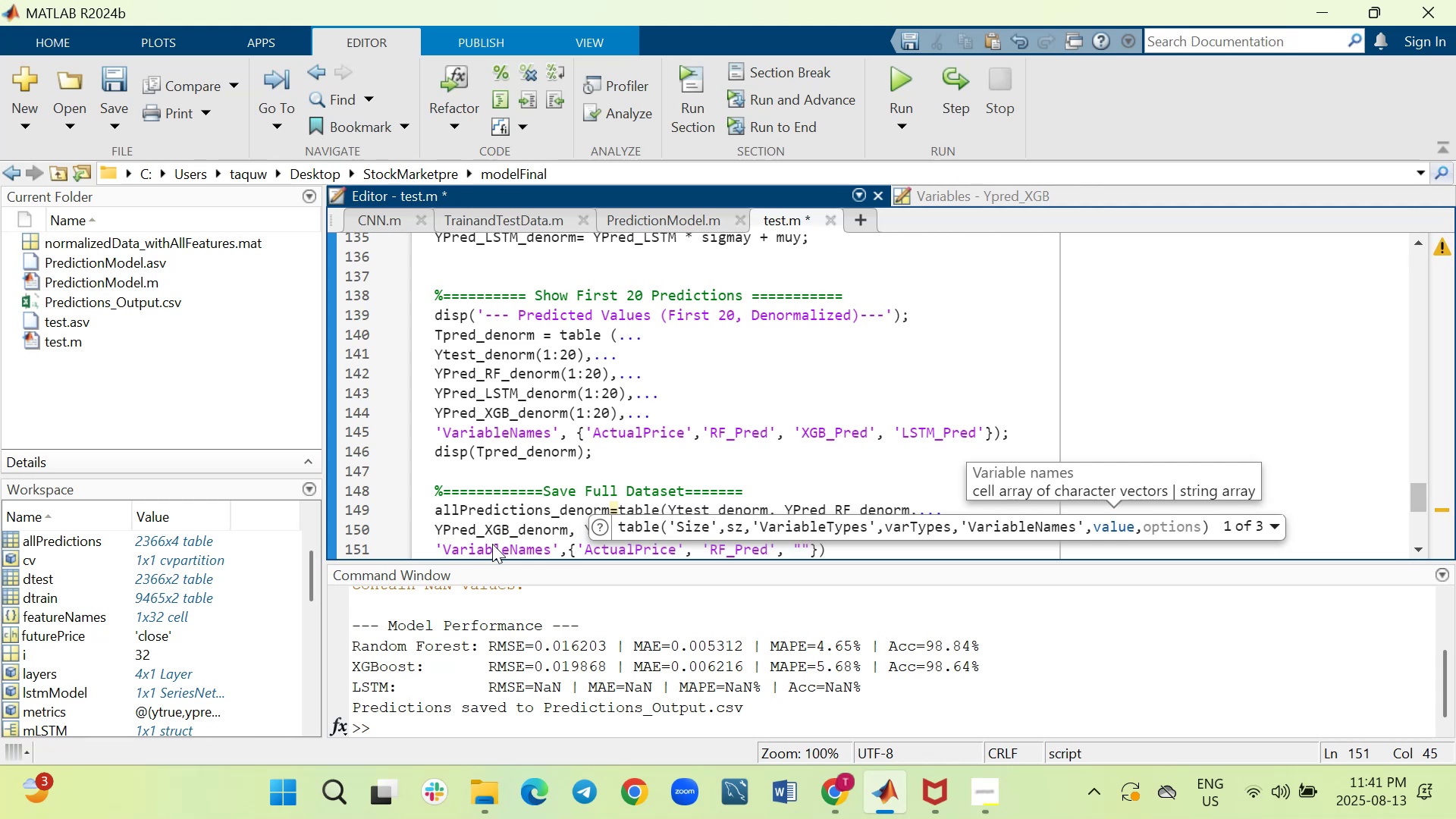 
key(Backspace)
 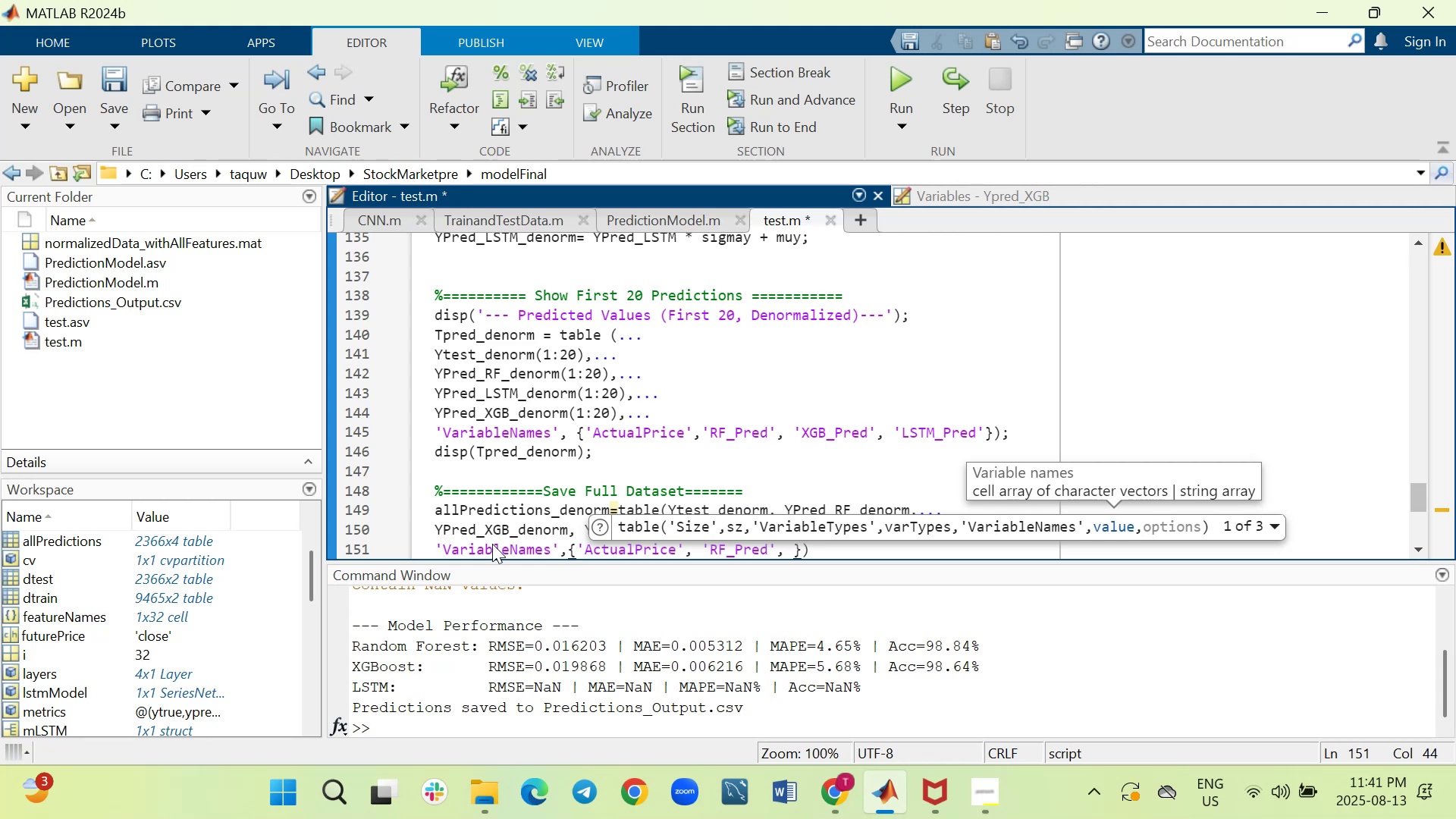 
key(Quote)
 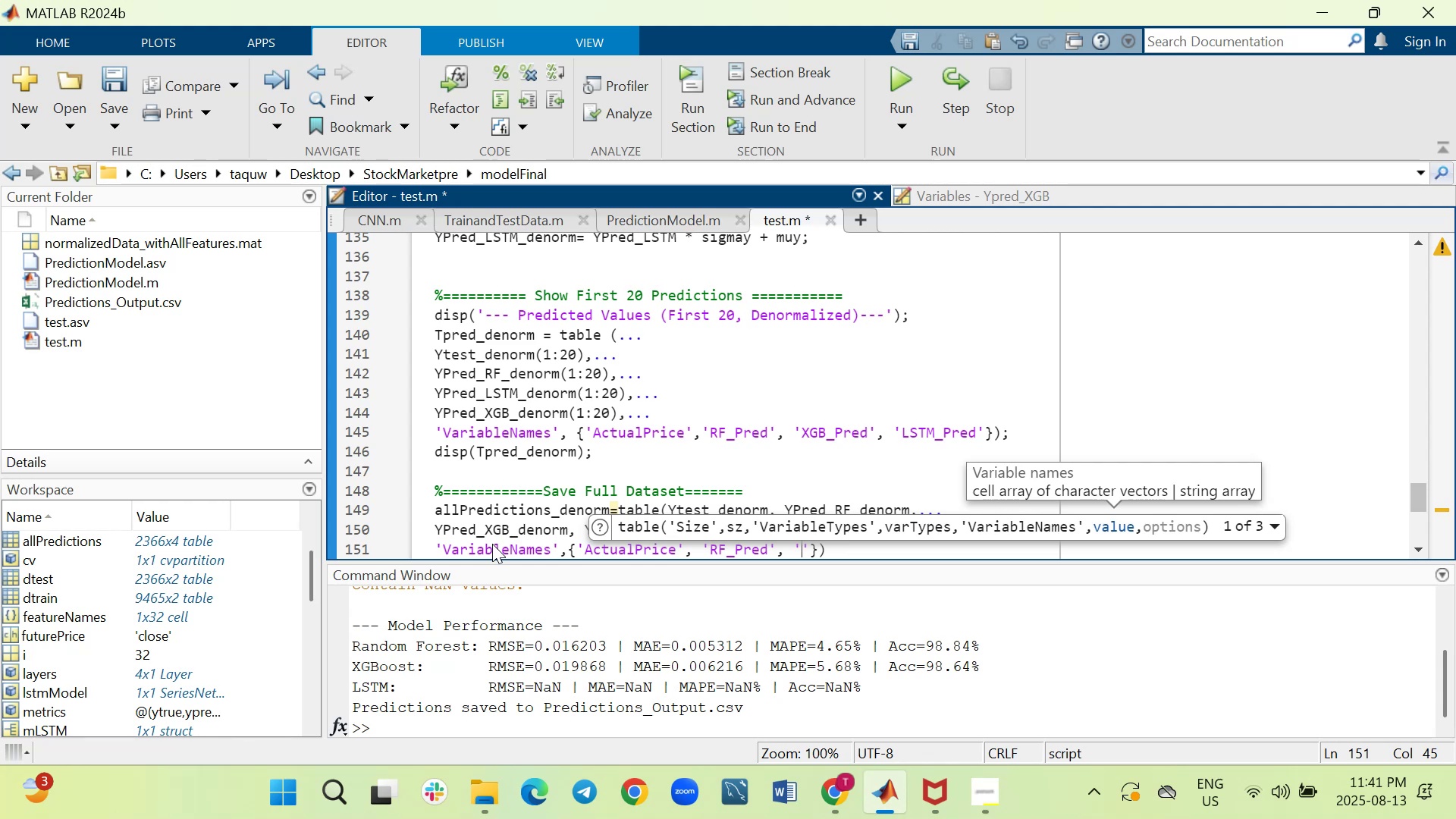 
wait(5.53)
 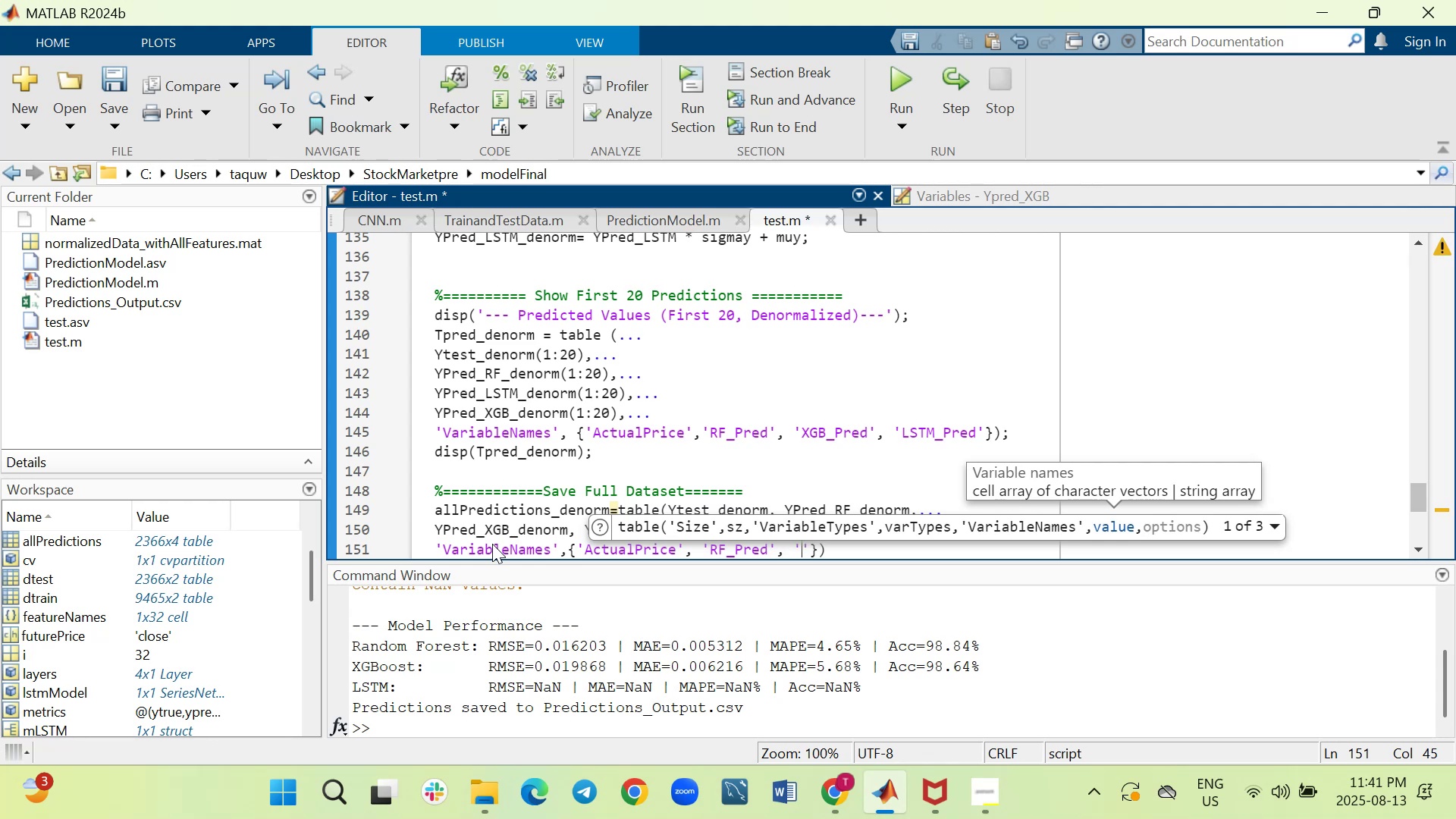 
type(XGB_Pred)
 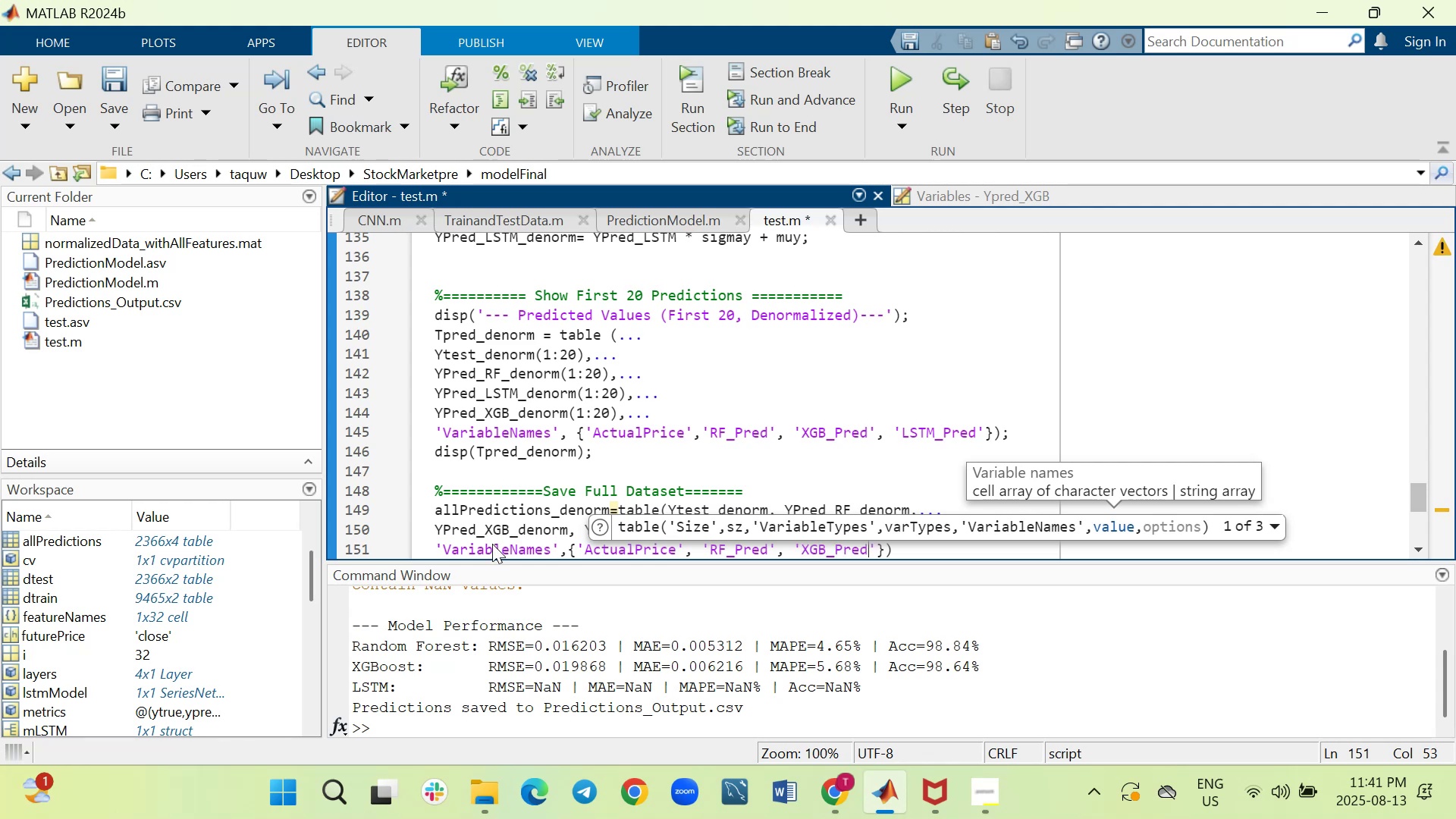 
key(ArrowRight)
 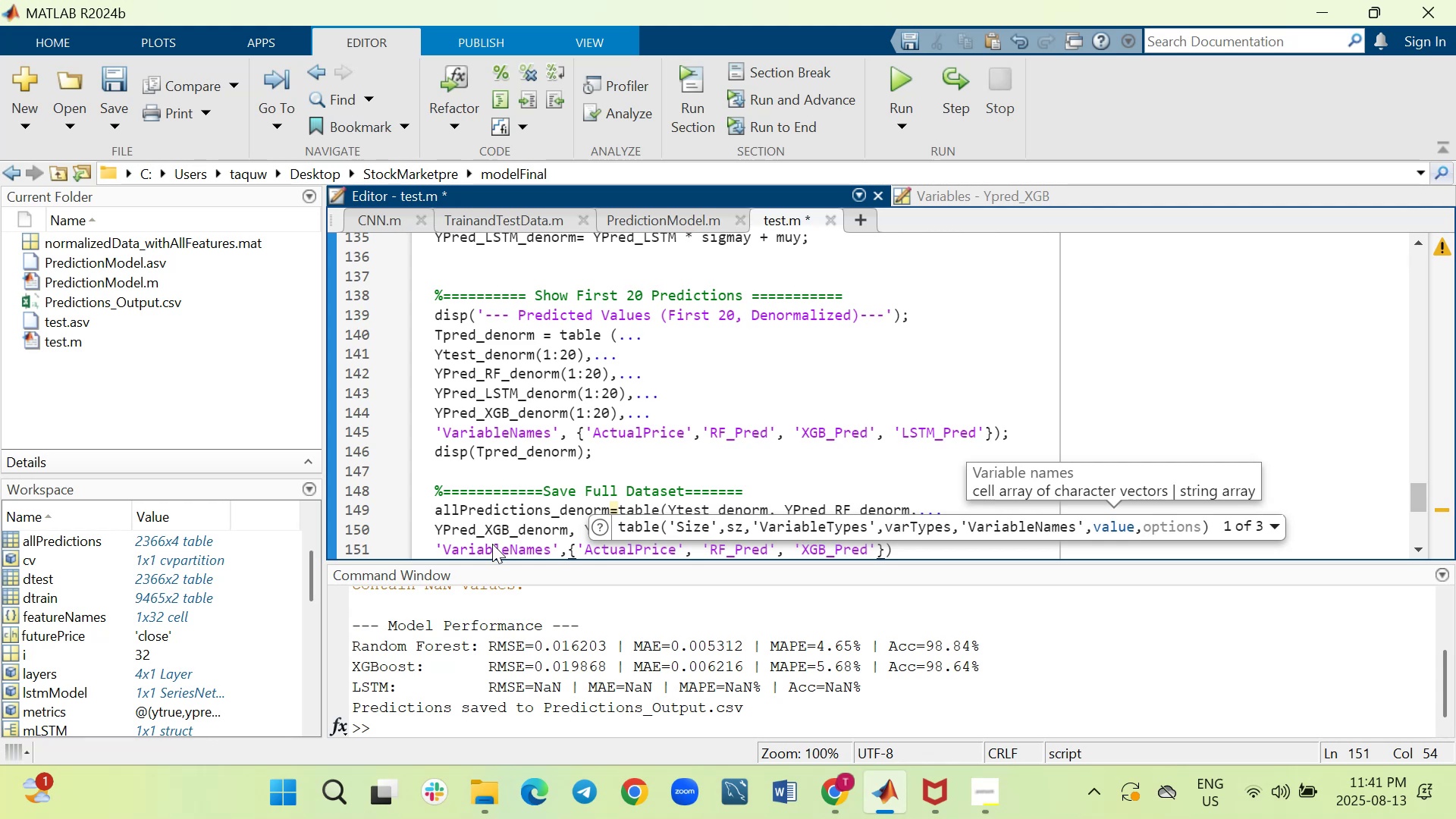 
type(, 'LSTM)
 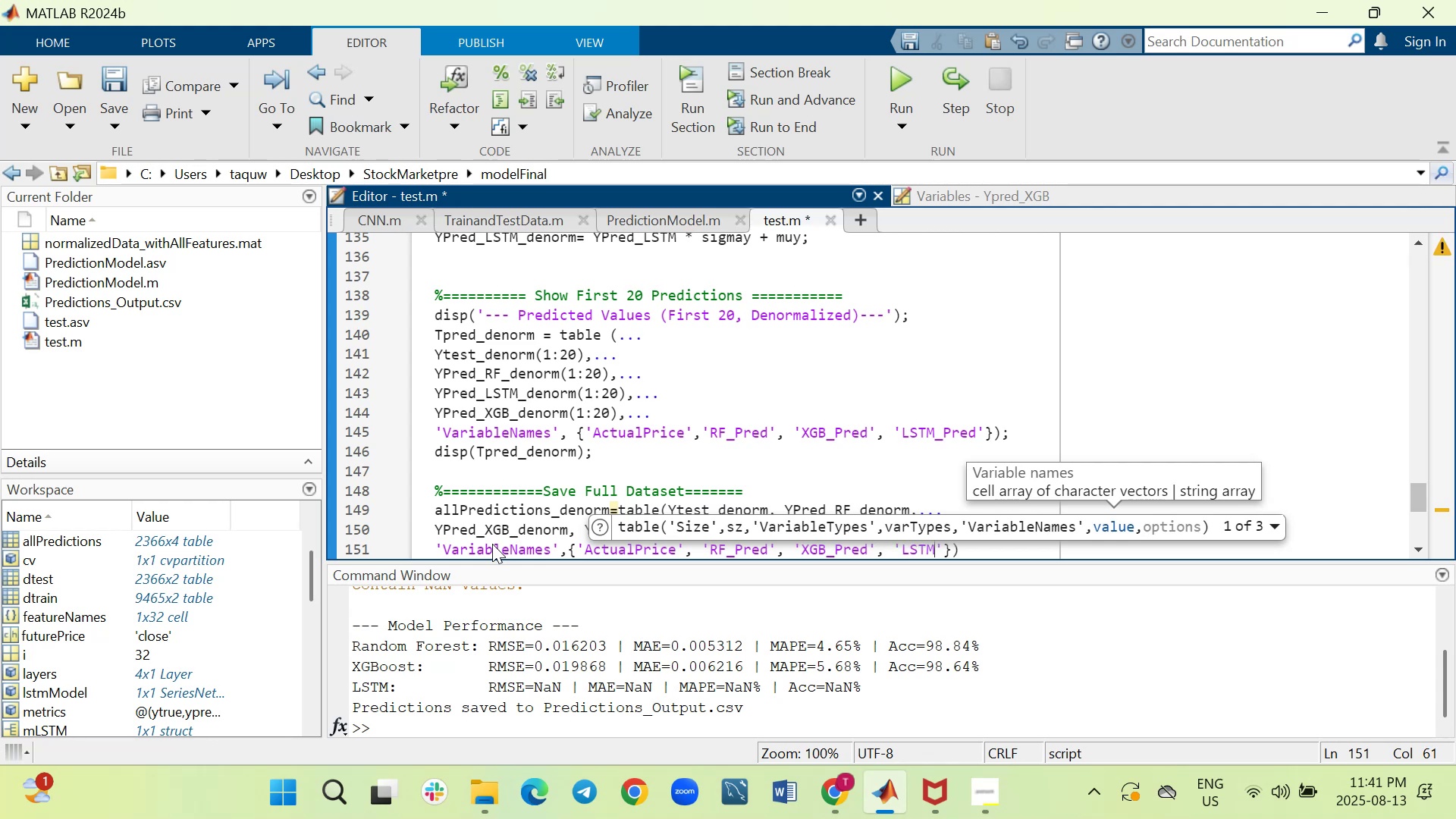 
type(_Pred)
 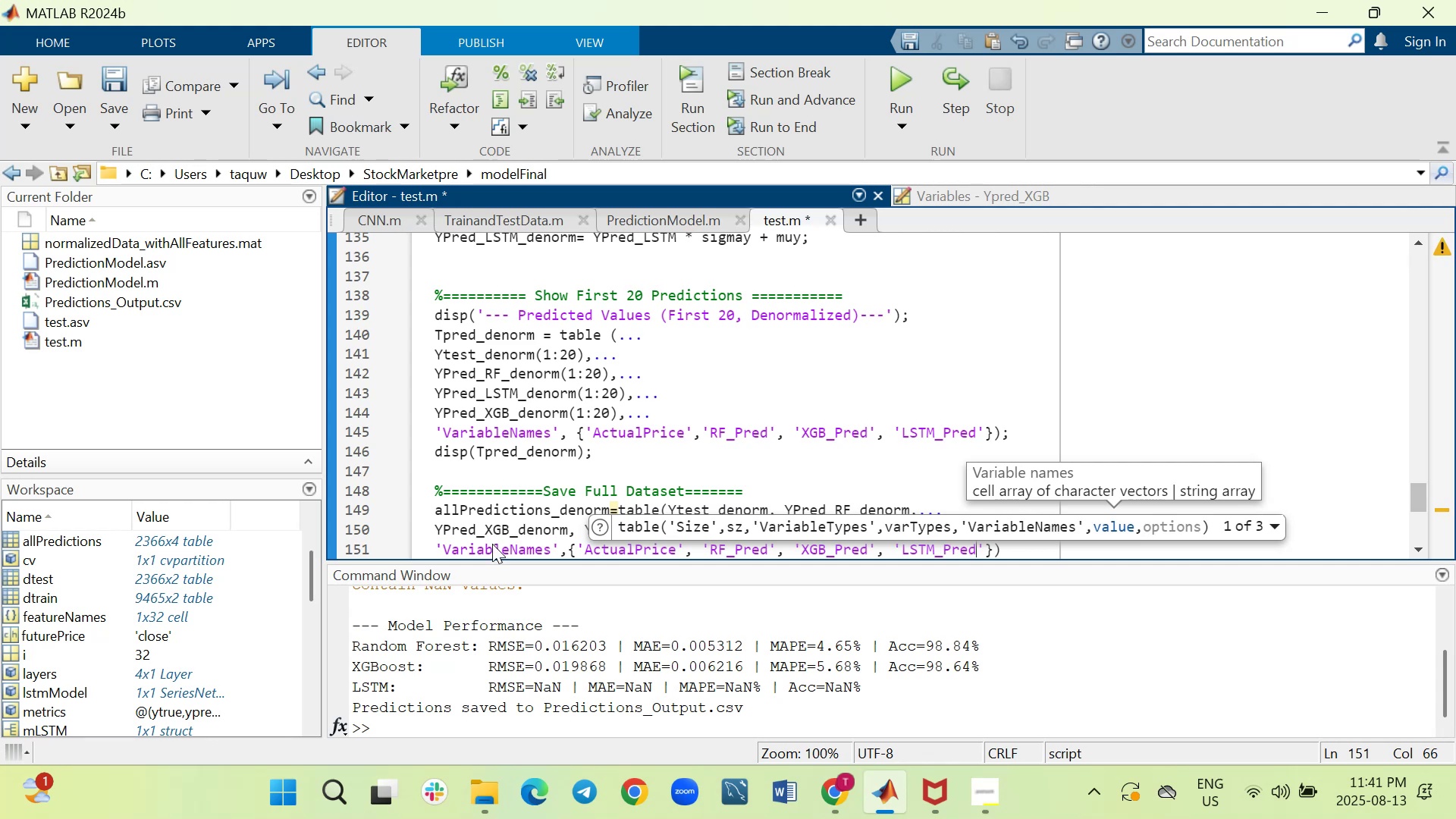 
key(ArrowRight)
 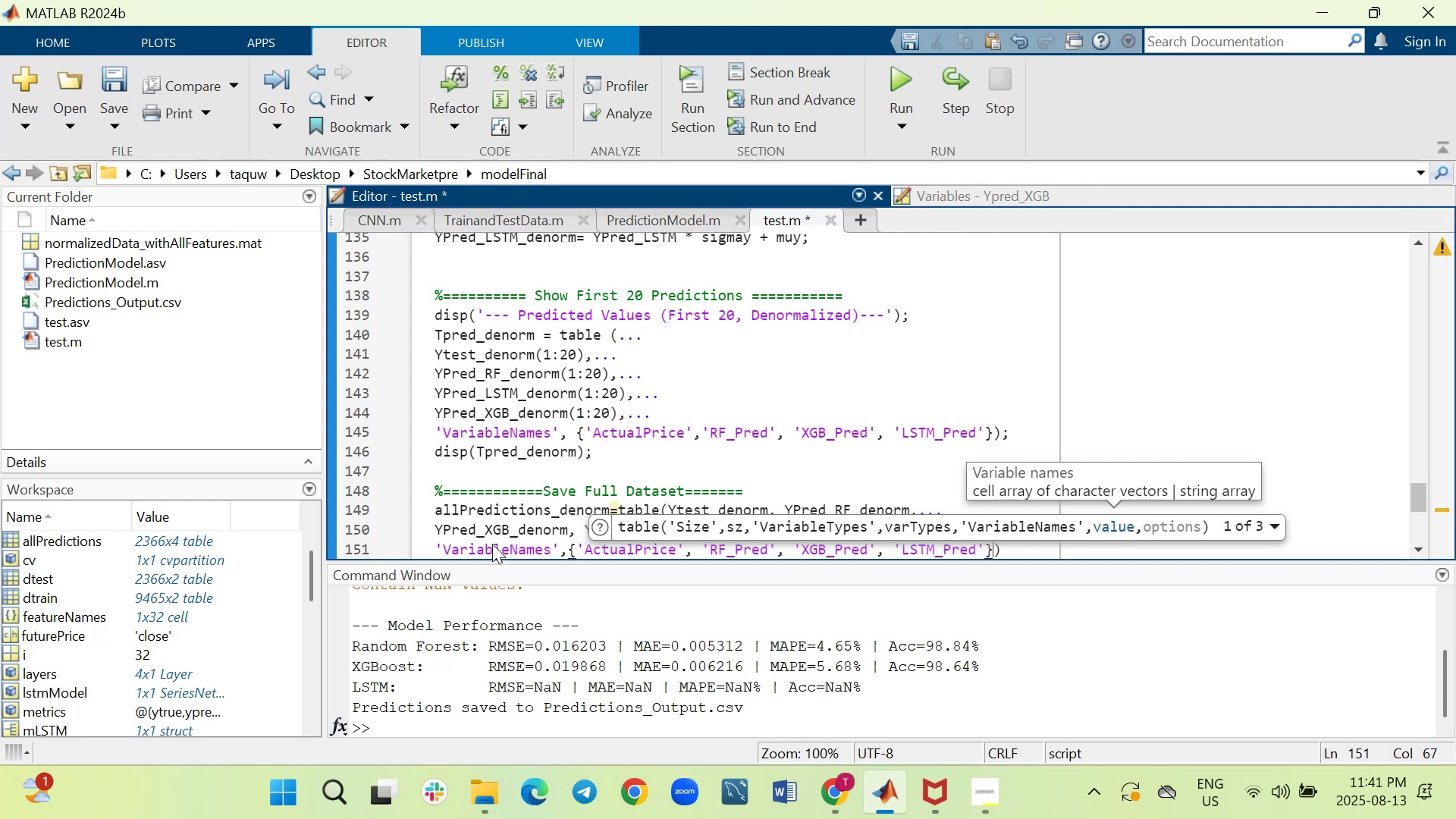 
key(ArrowRight)
 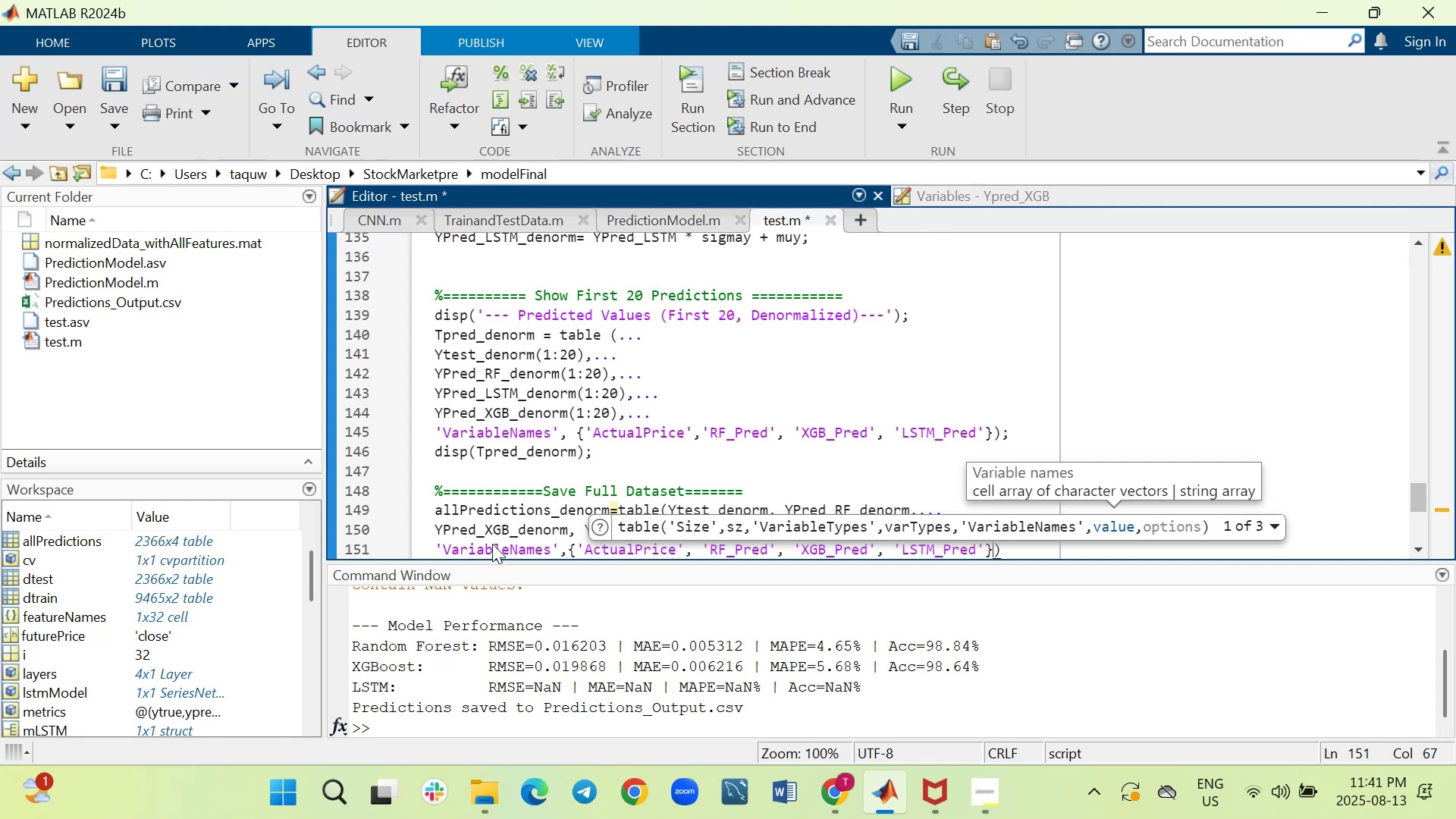 
key(ArrowRight)
 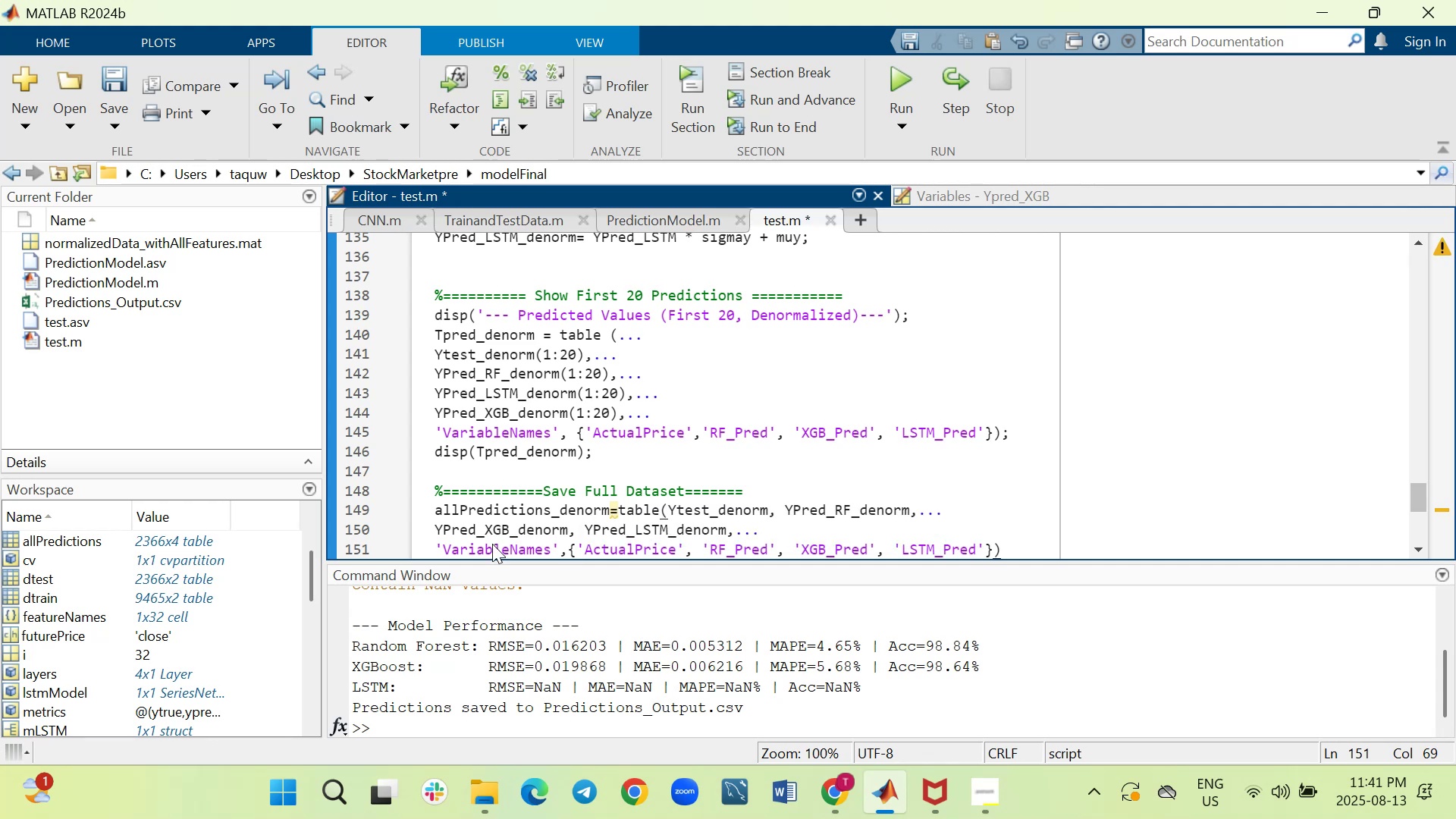 
key(Semicolon)
 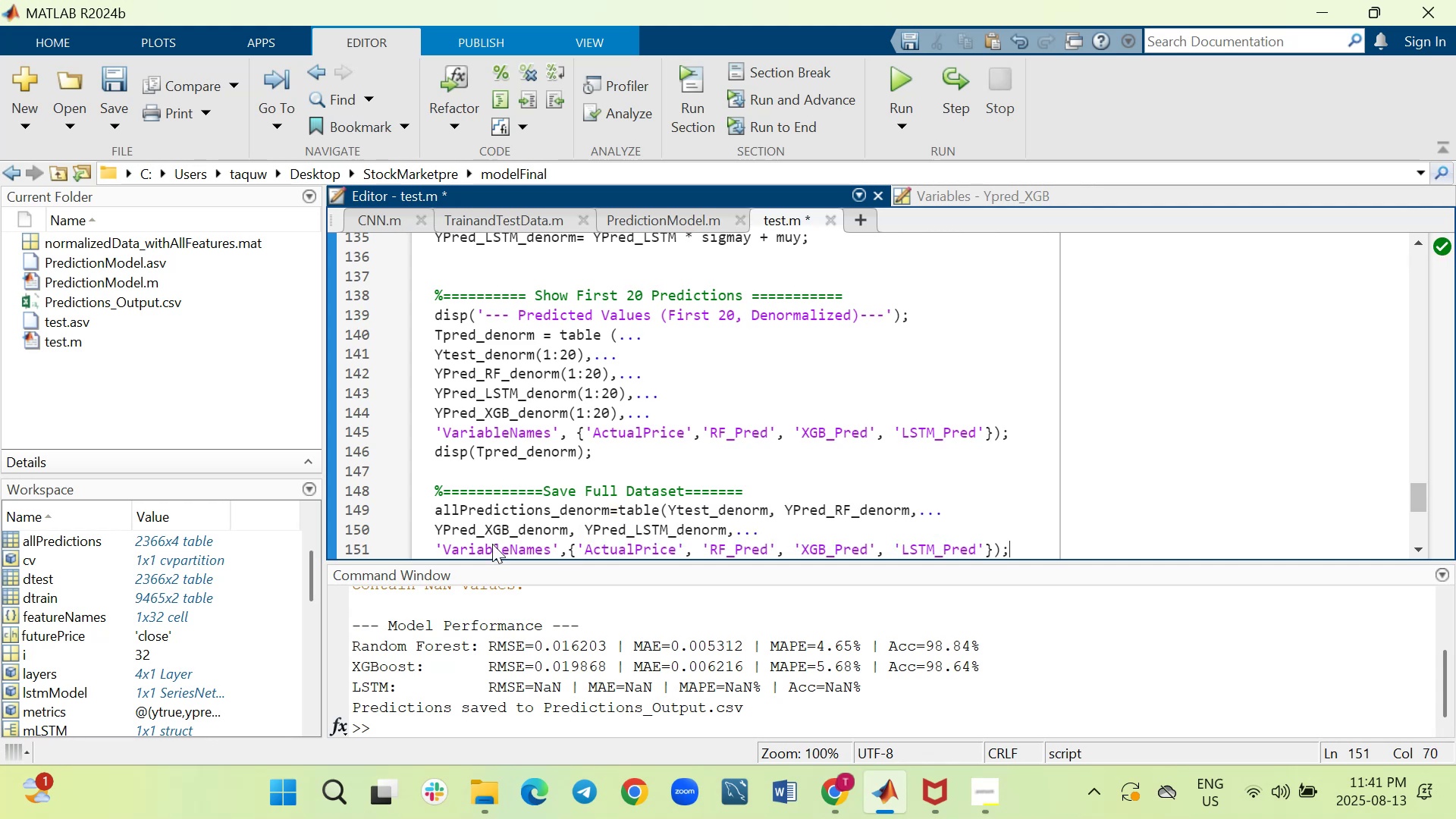 
key(Shift+Enter)
 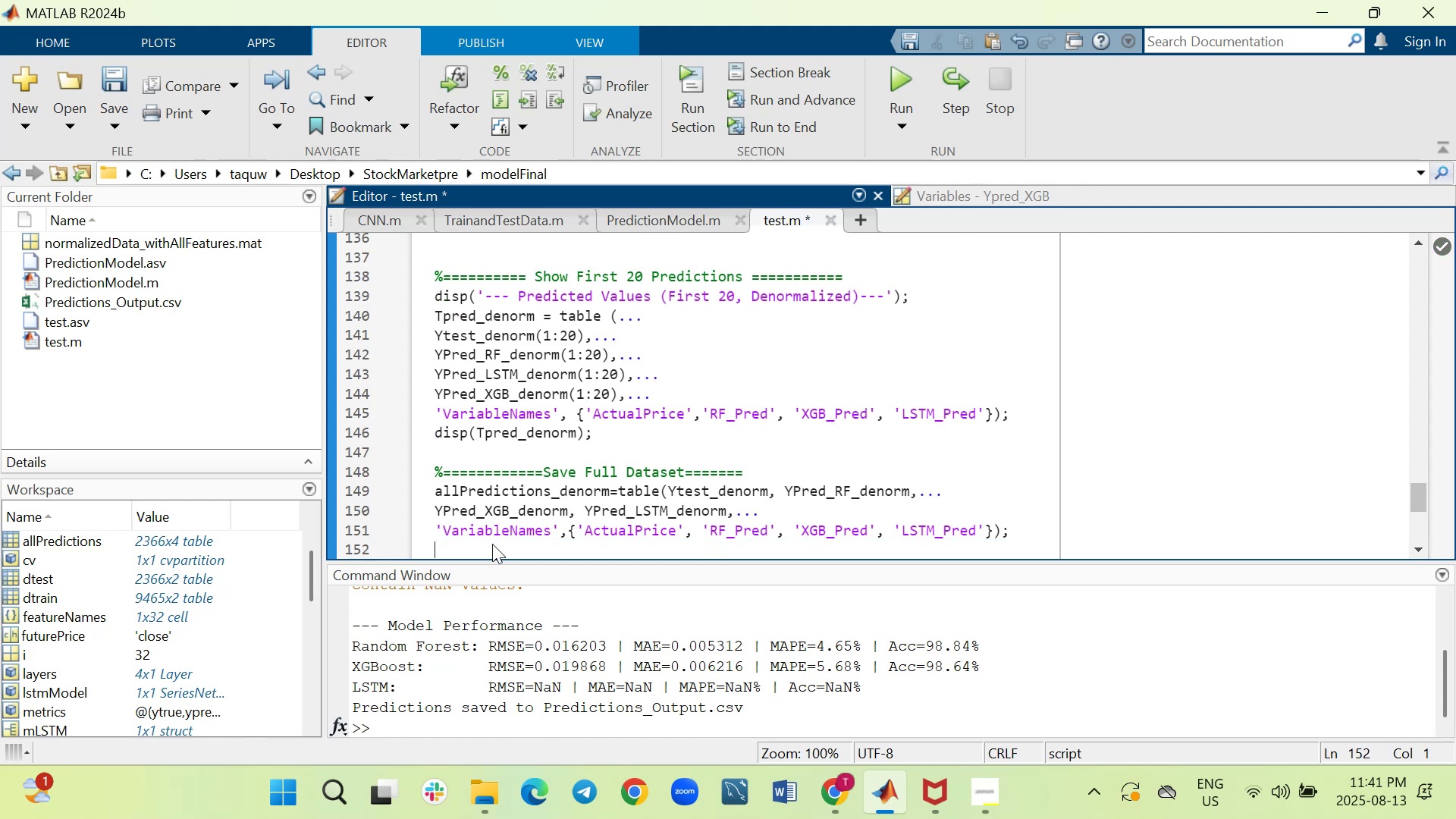 
key(Shift+Enter)
 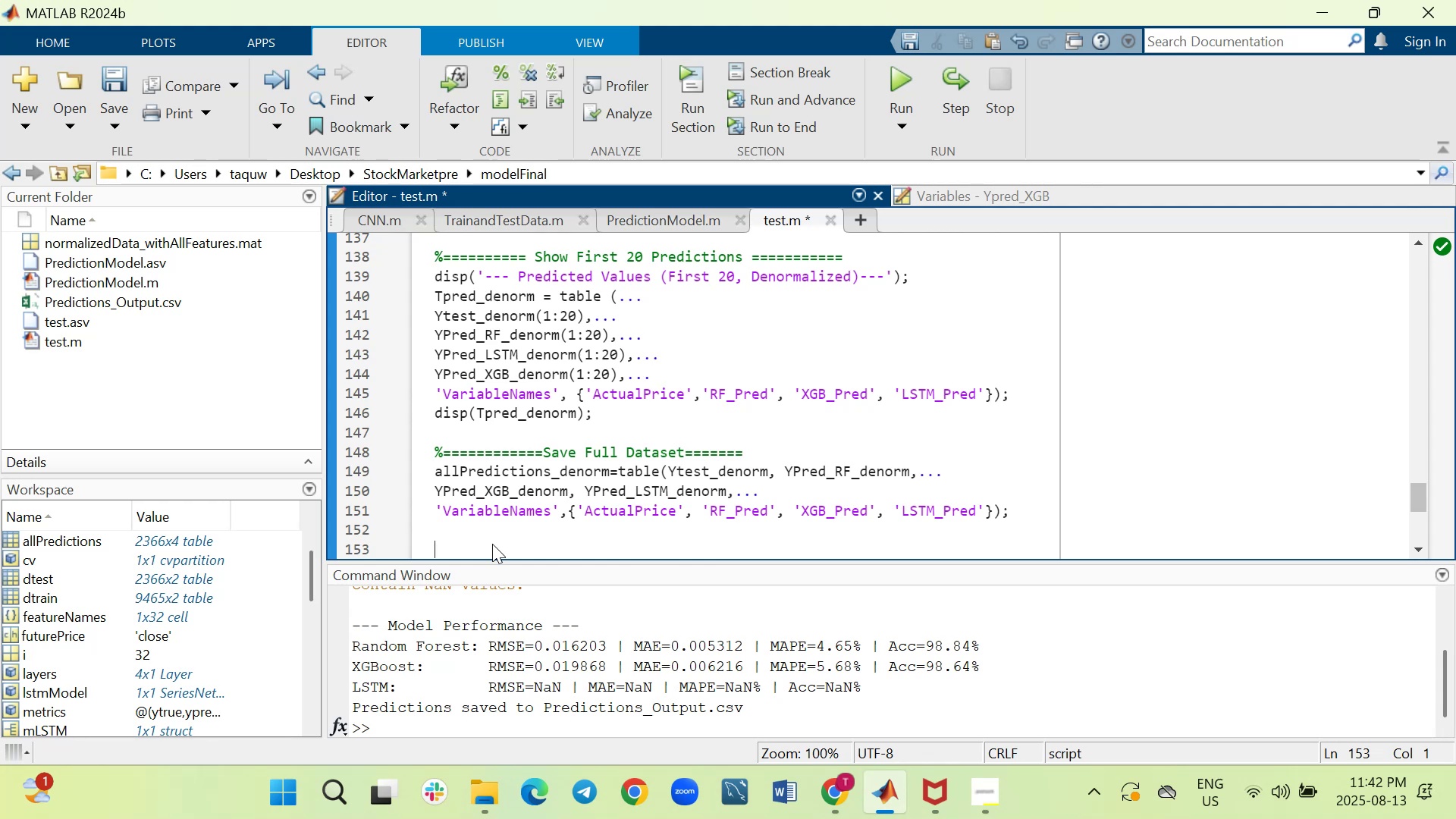 
wait(32.35)
 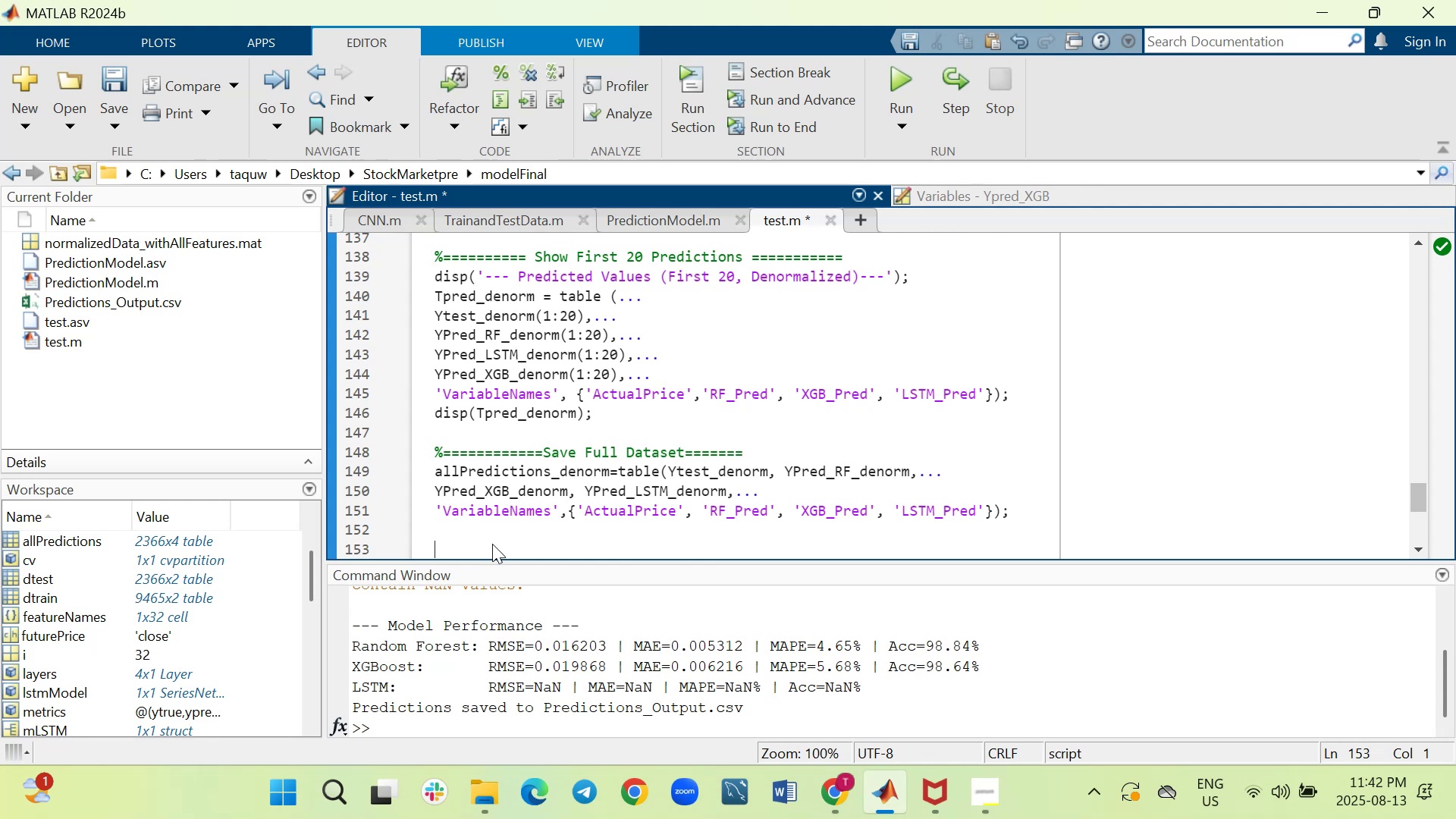 
type(writeta)
 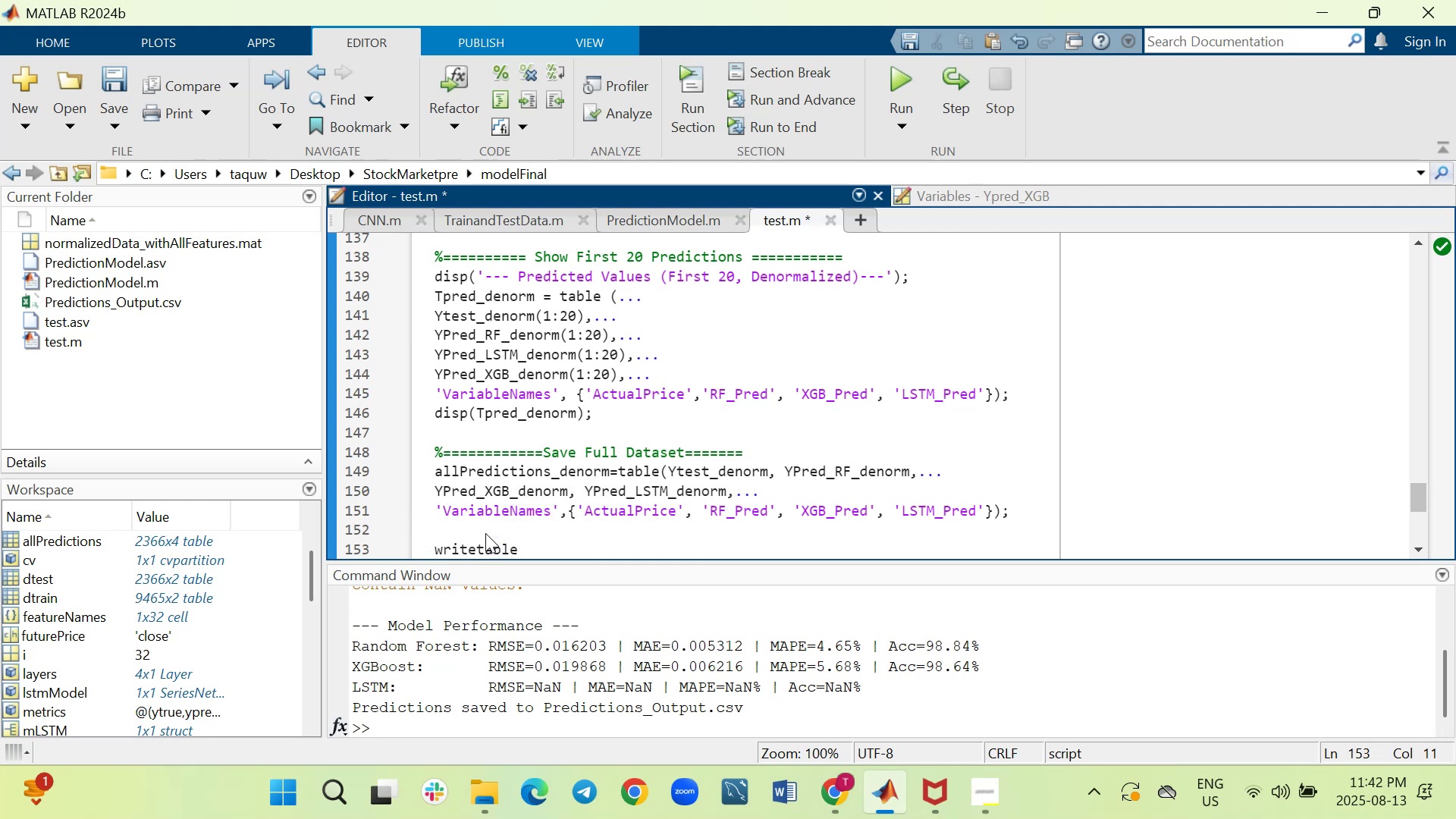 
wait(7.28)
 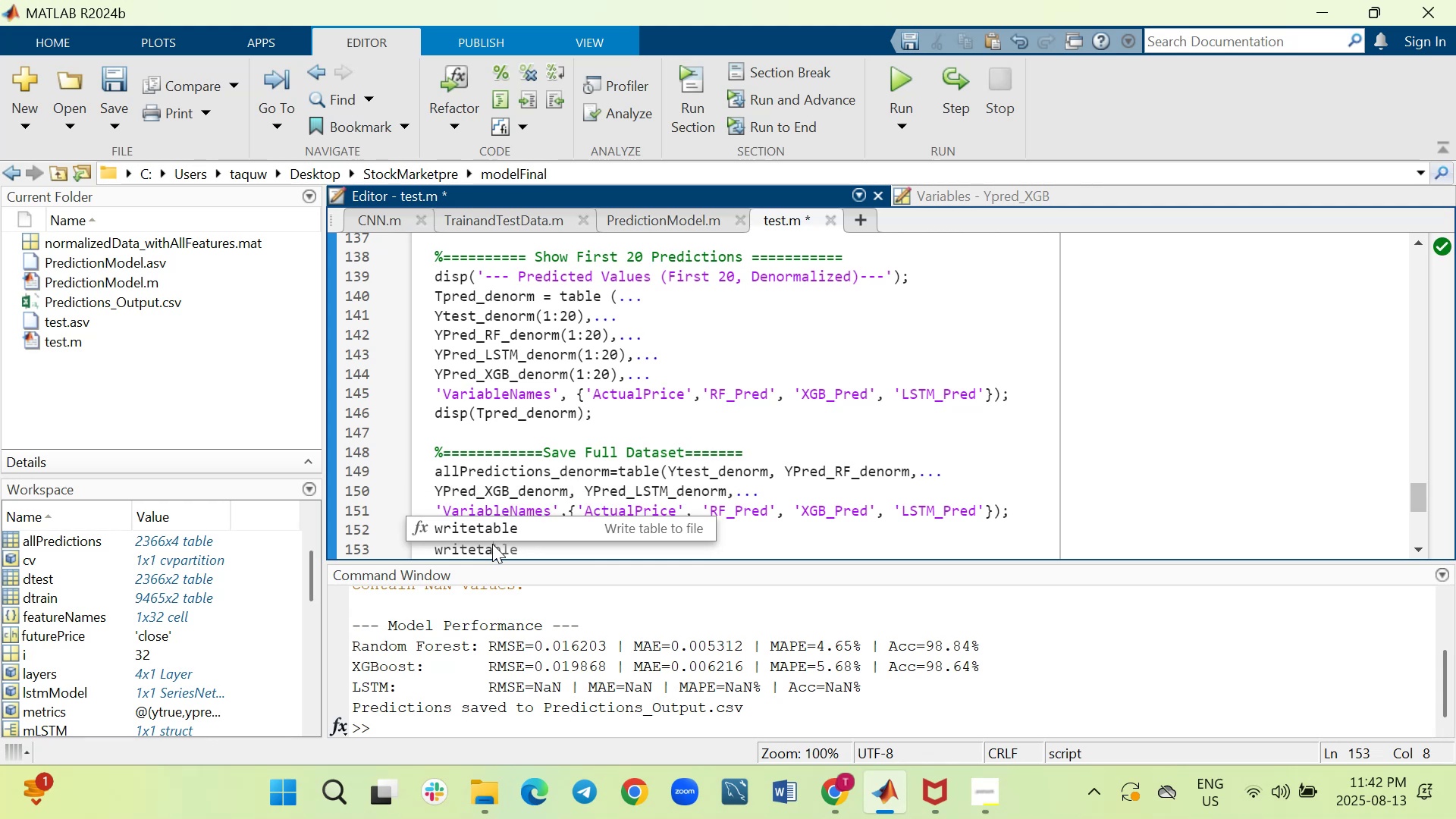 
type(()
key(Tab)
type(, 'Predictions_)
 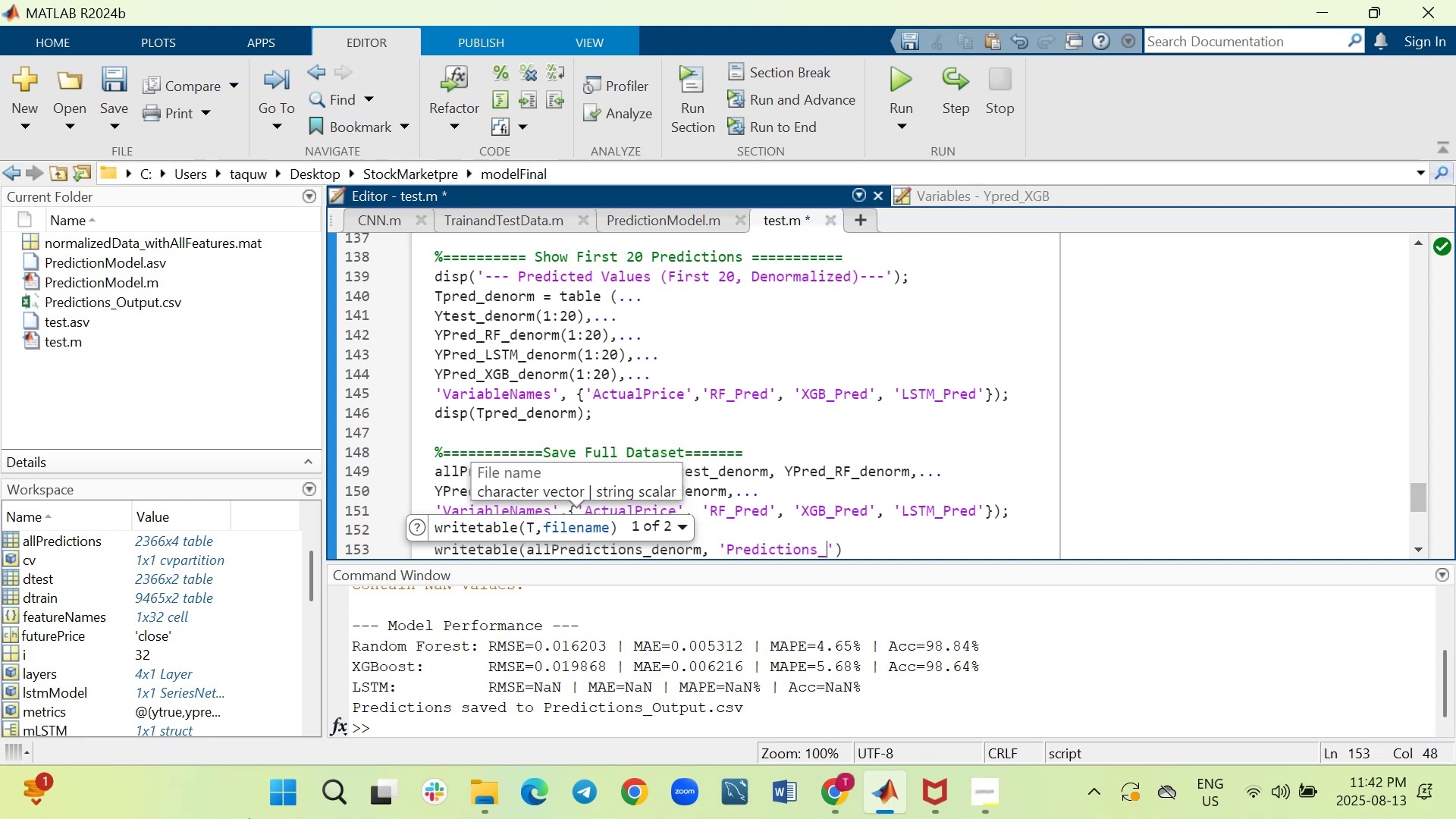 
hold_key(key=ShiftRight, duration=0.51)
 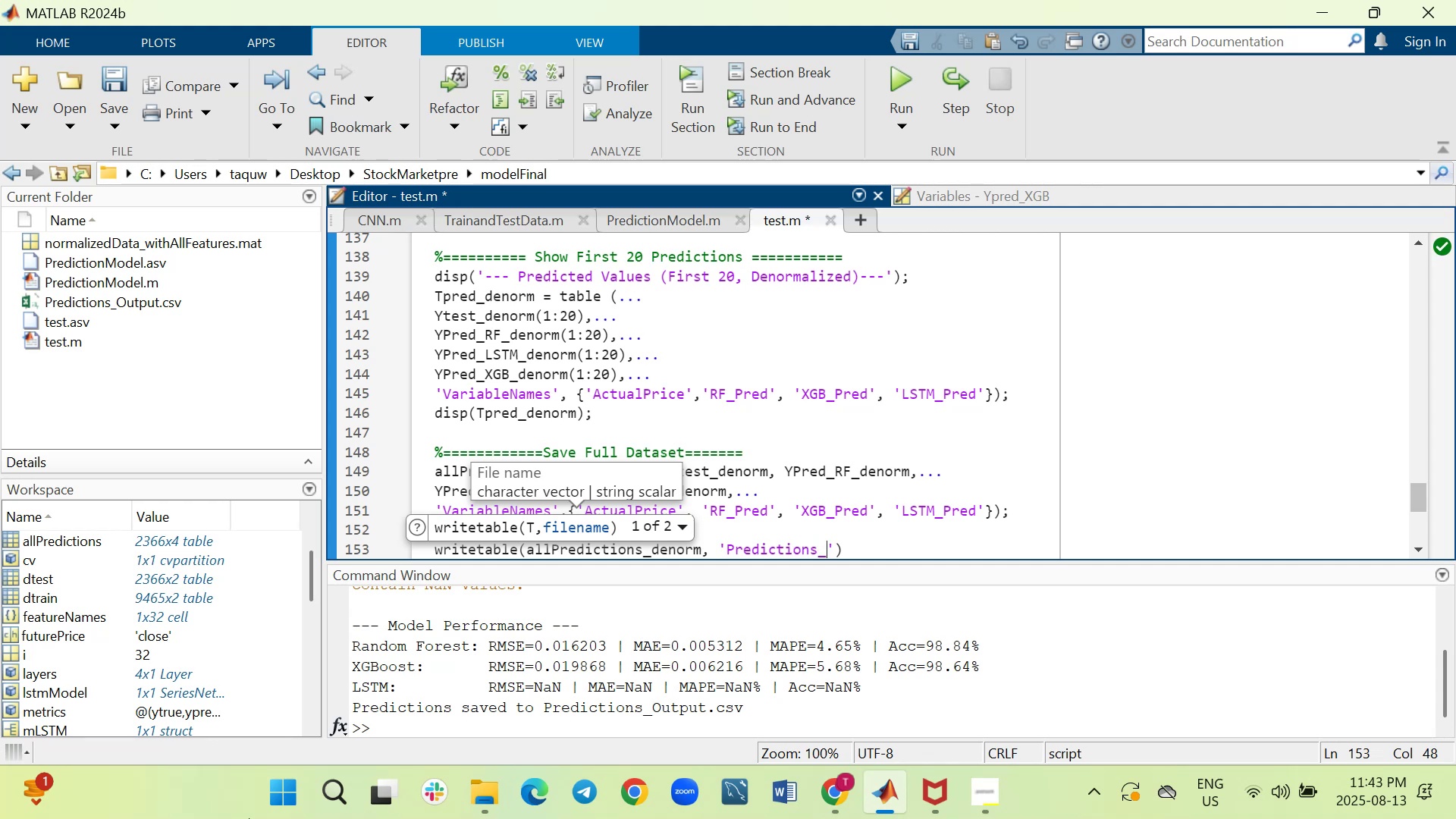 
type(Denormalized.csv)
 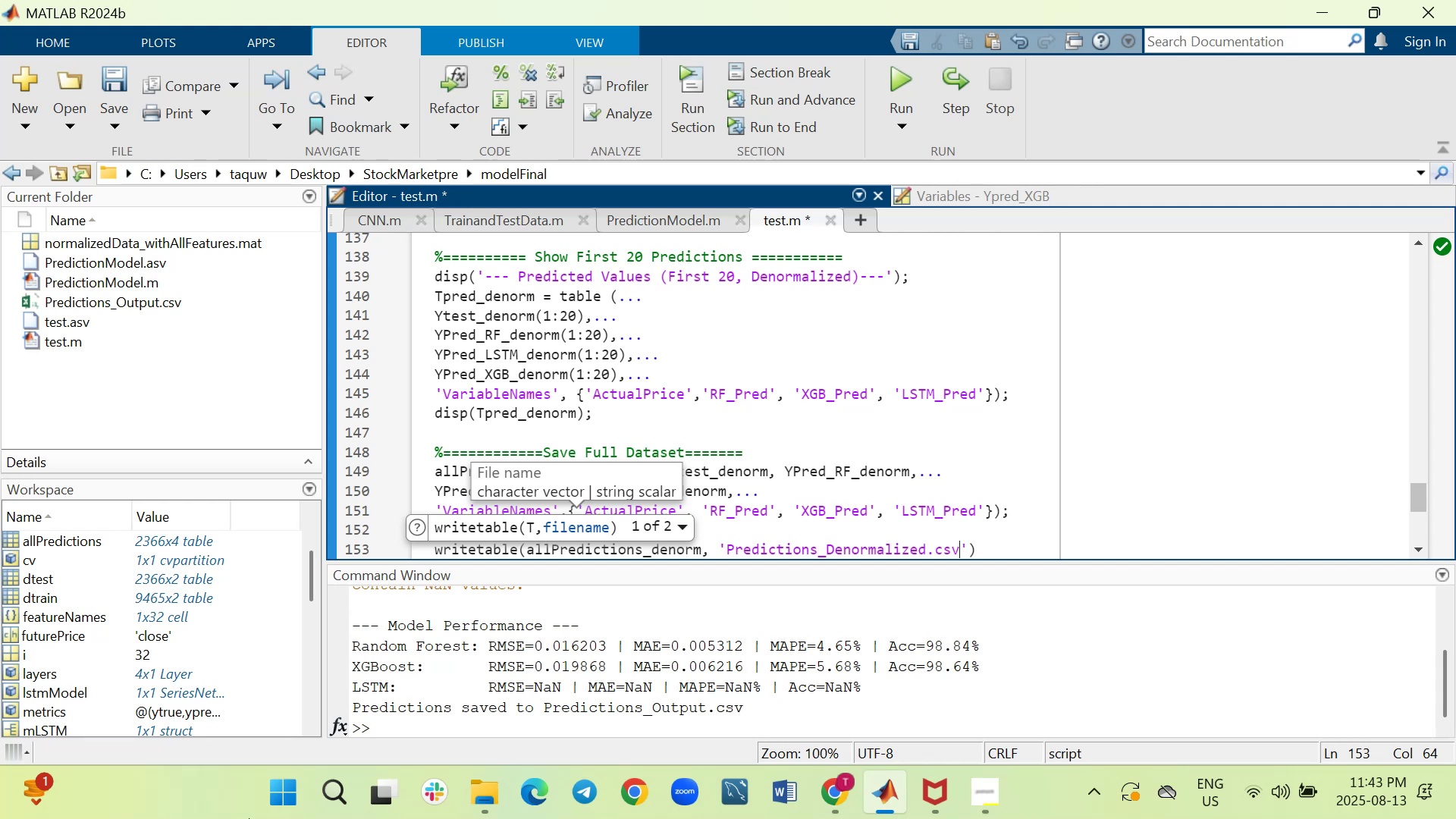 
key(ArrowRight)
 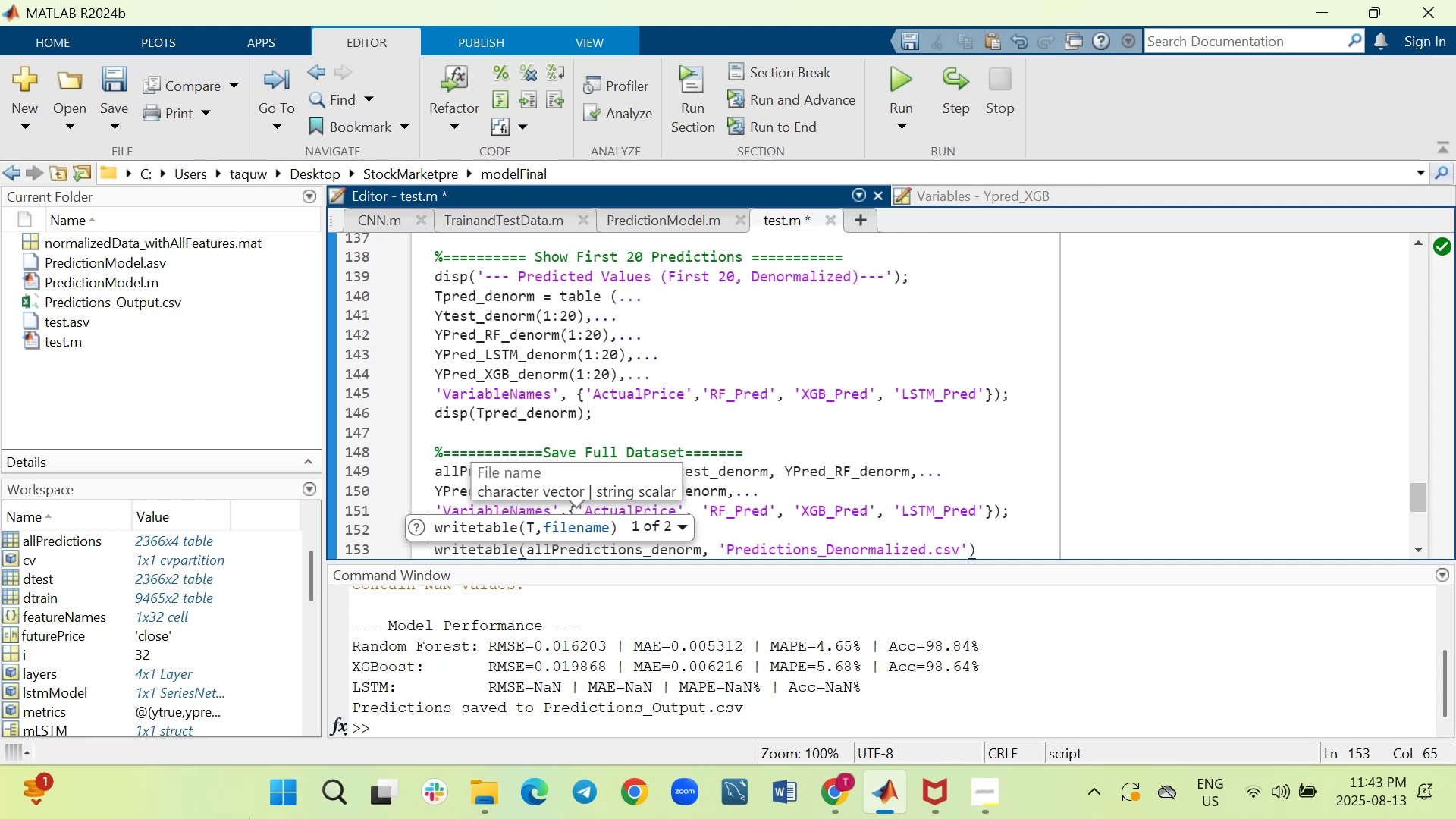 
key(ArrowRight)
 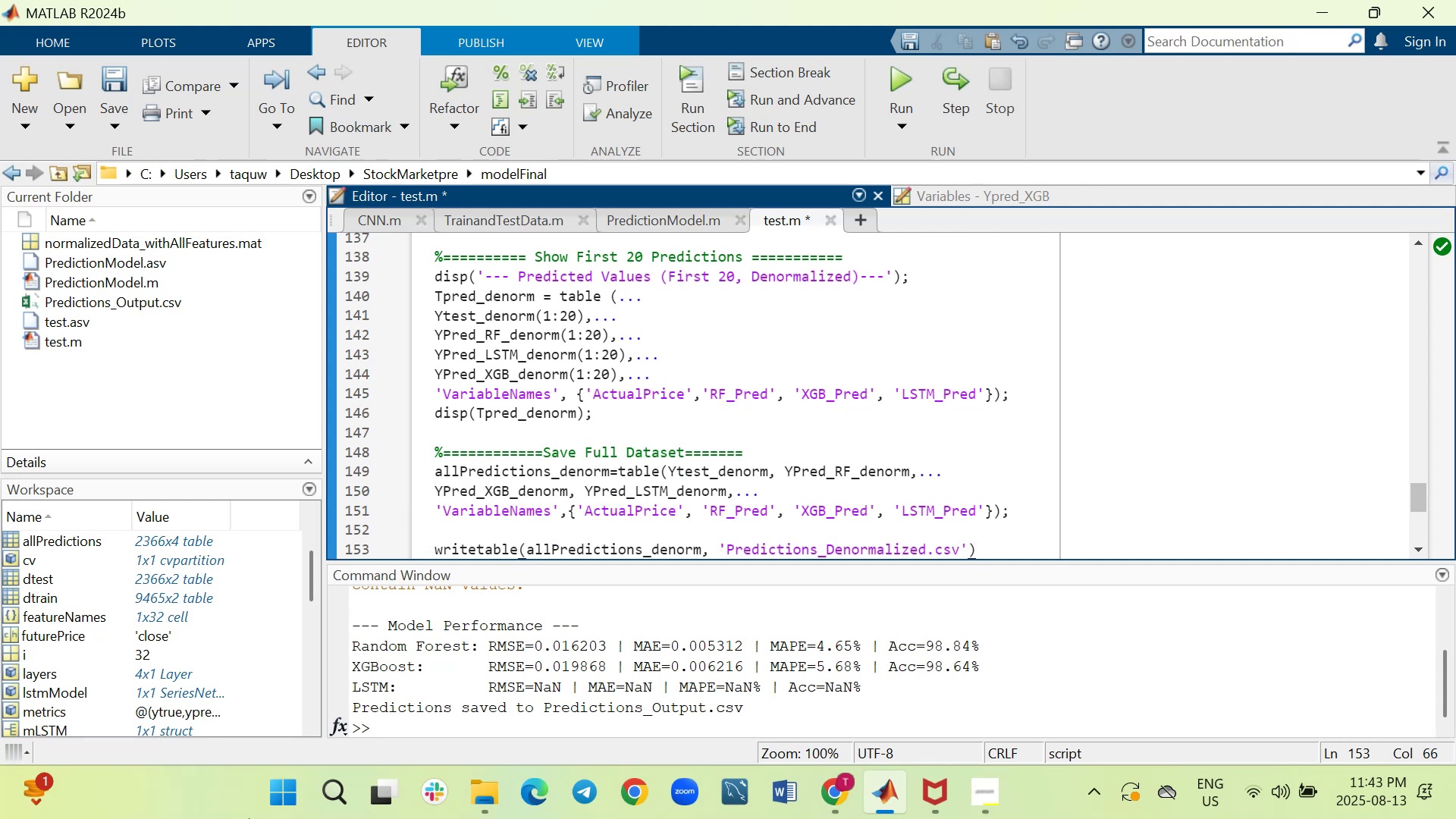 
key(Semicolon)
 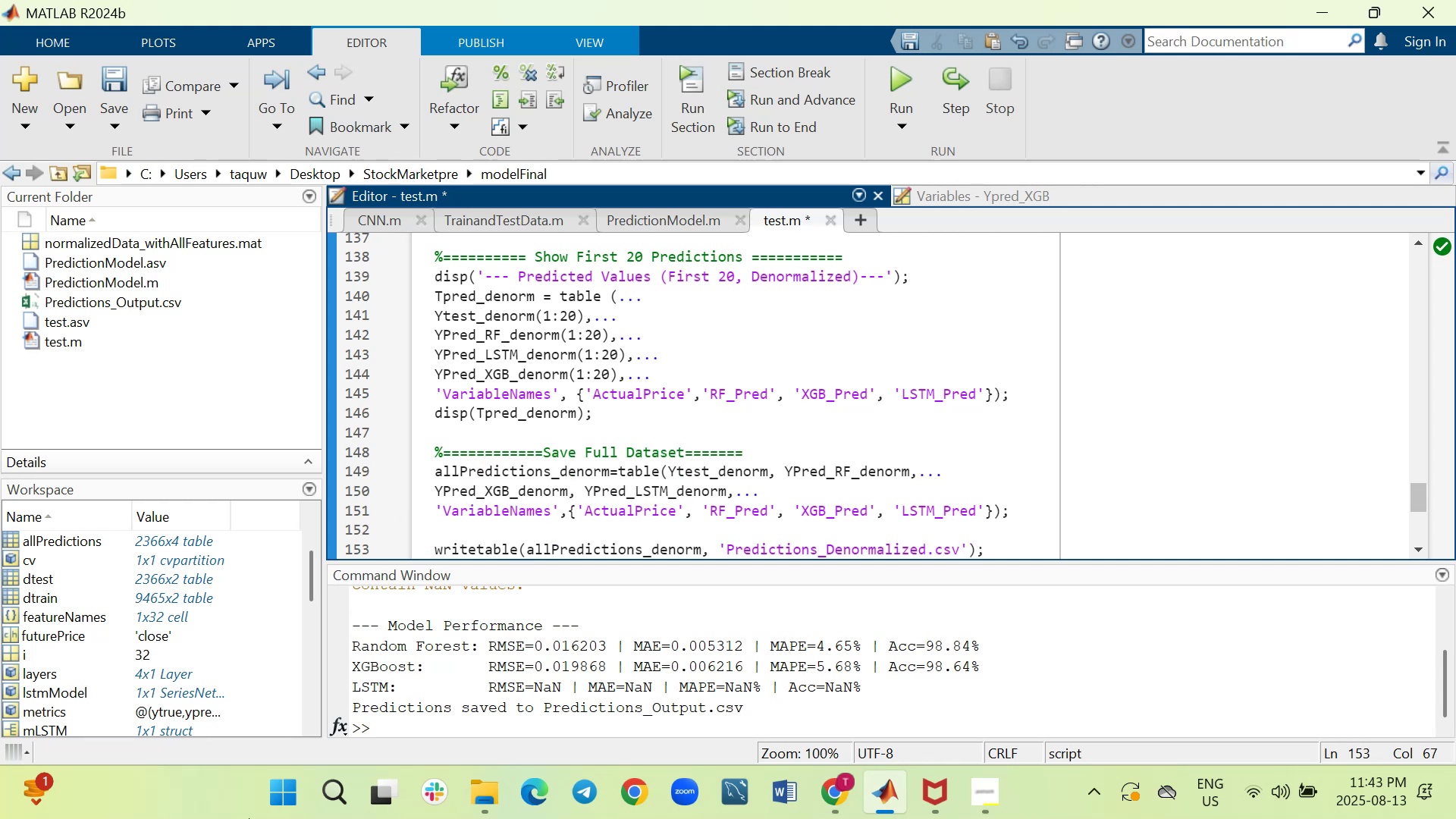 
key(Shift+Enter)
 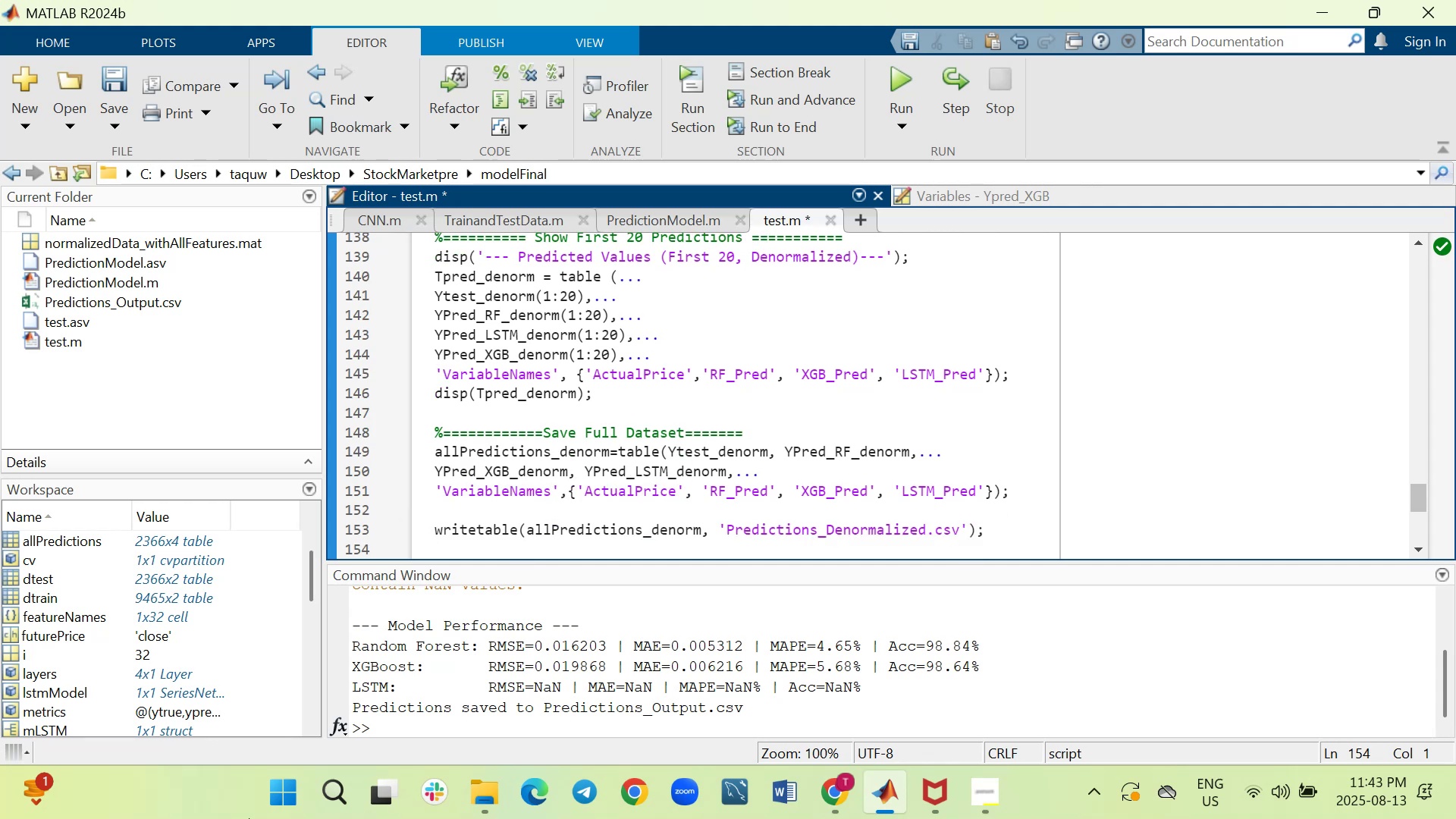 
type(disp('Predictions saved to Pre)
 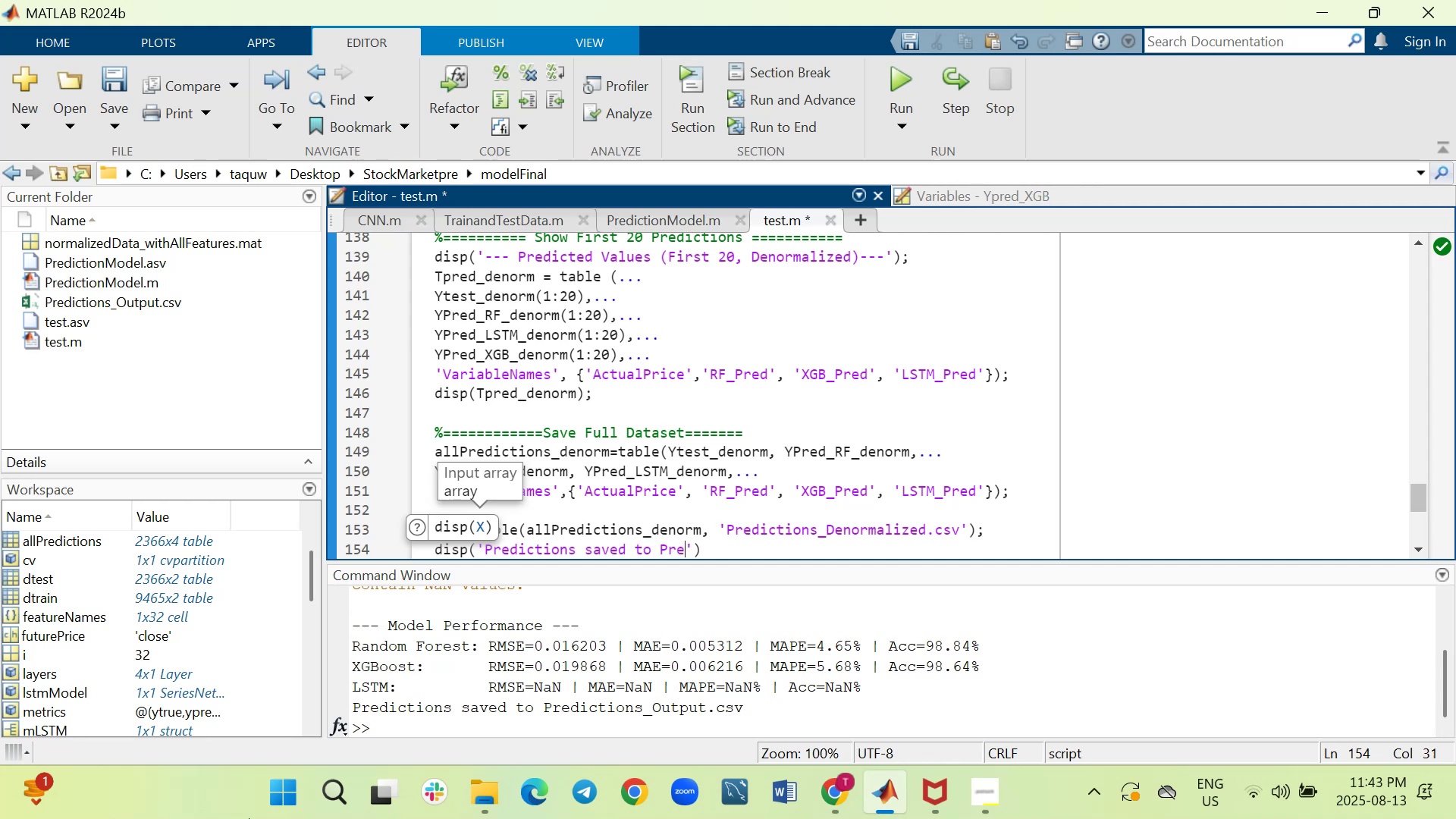 
left_click_drag(start_coordinate=[724, 528], to_coordinate=[959, 535])
 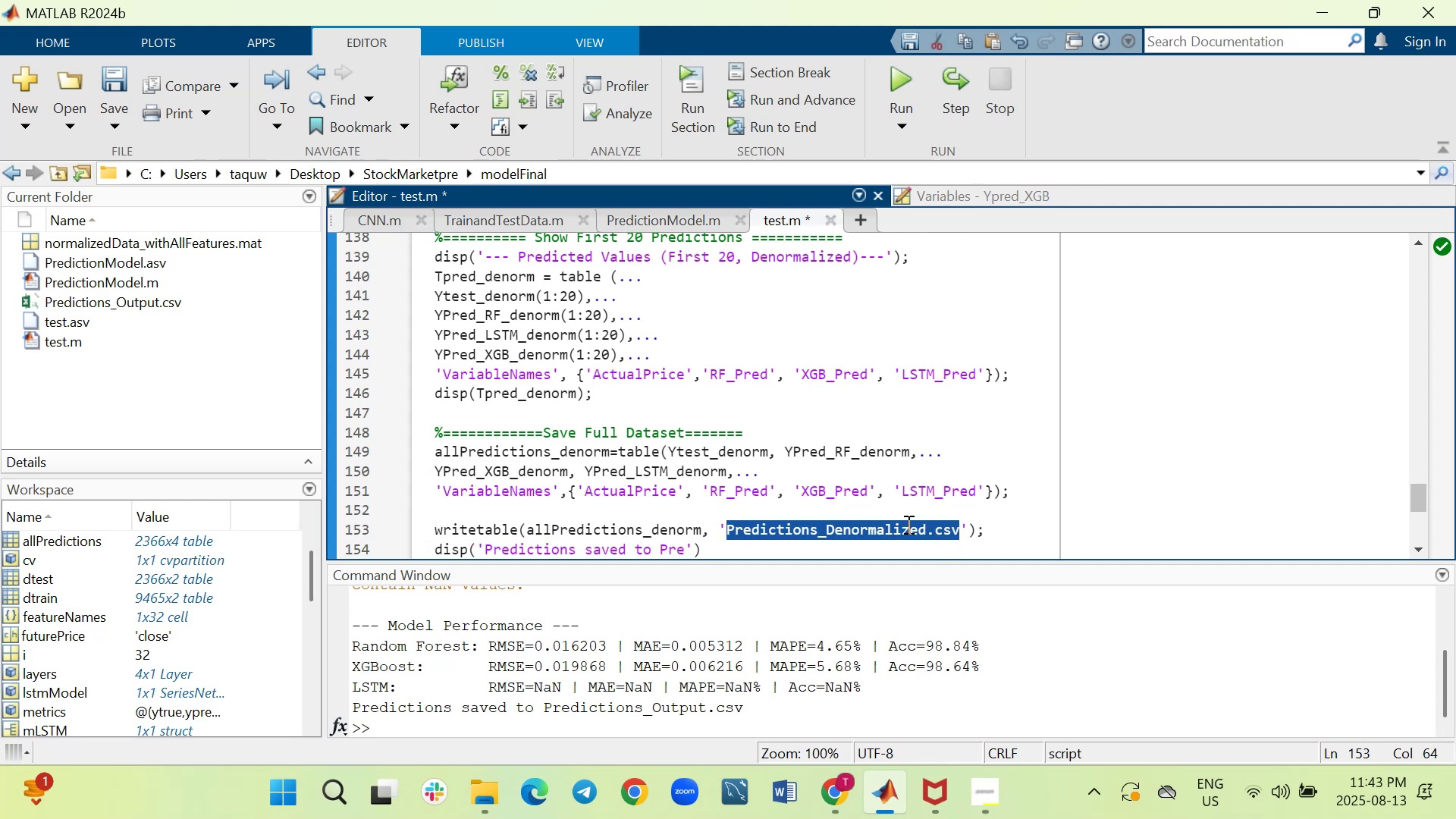 
right_click([907, 524])
 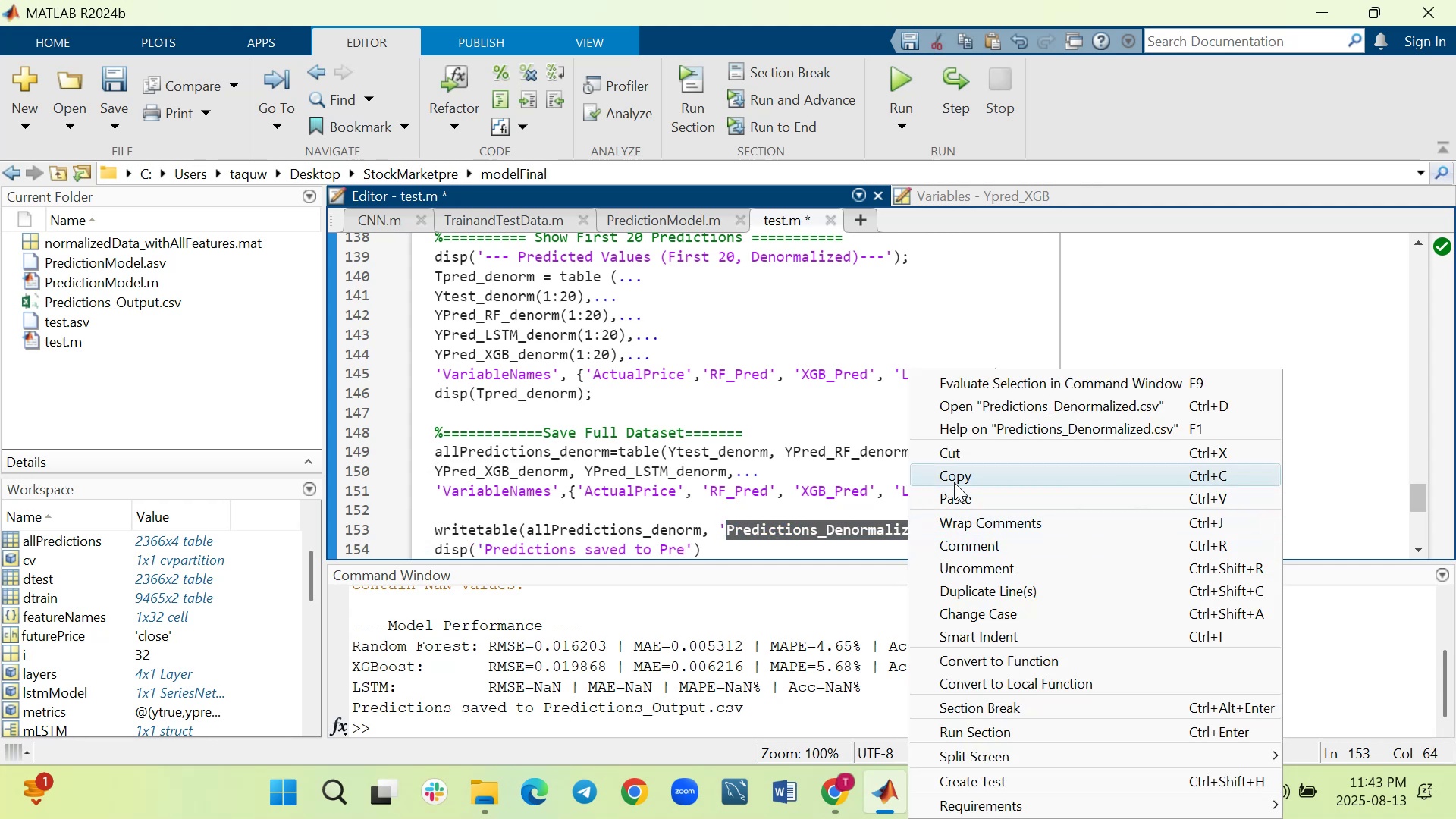 
left_click([954, 477])
 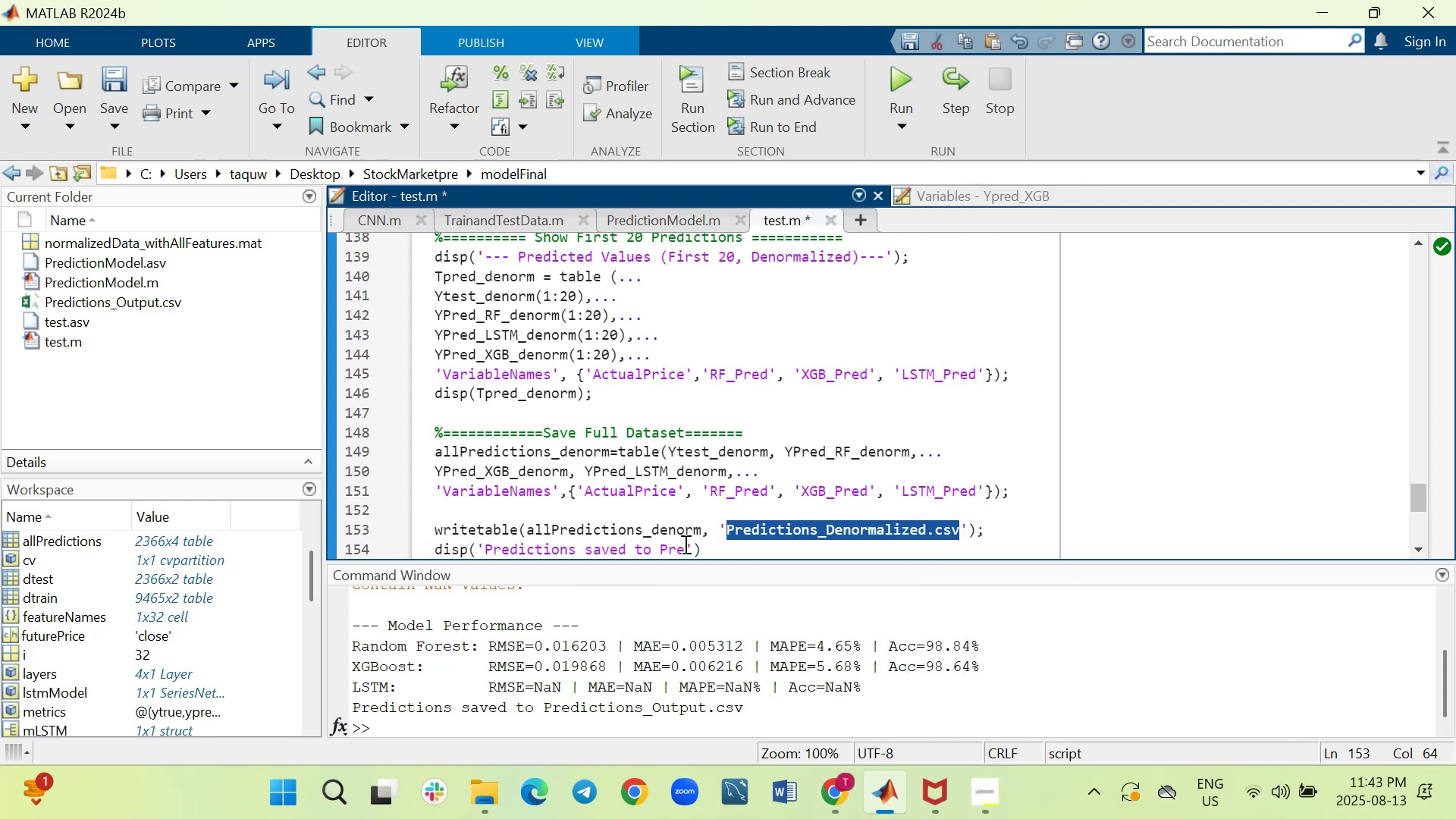 
left_click_drag(start_coordinate=[684, 546], to_coordinate=[659, 546])
 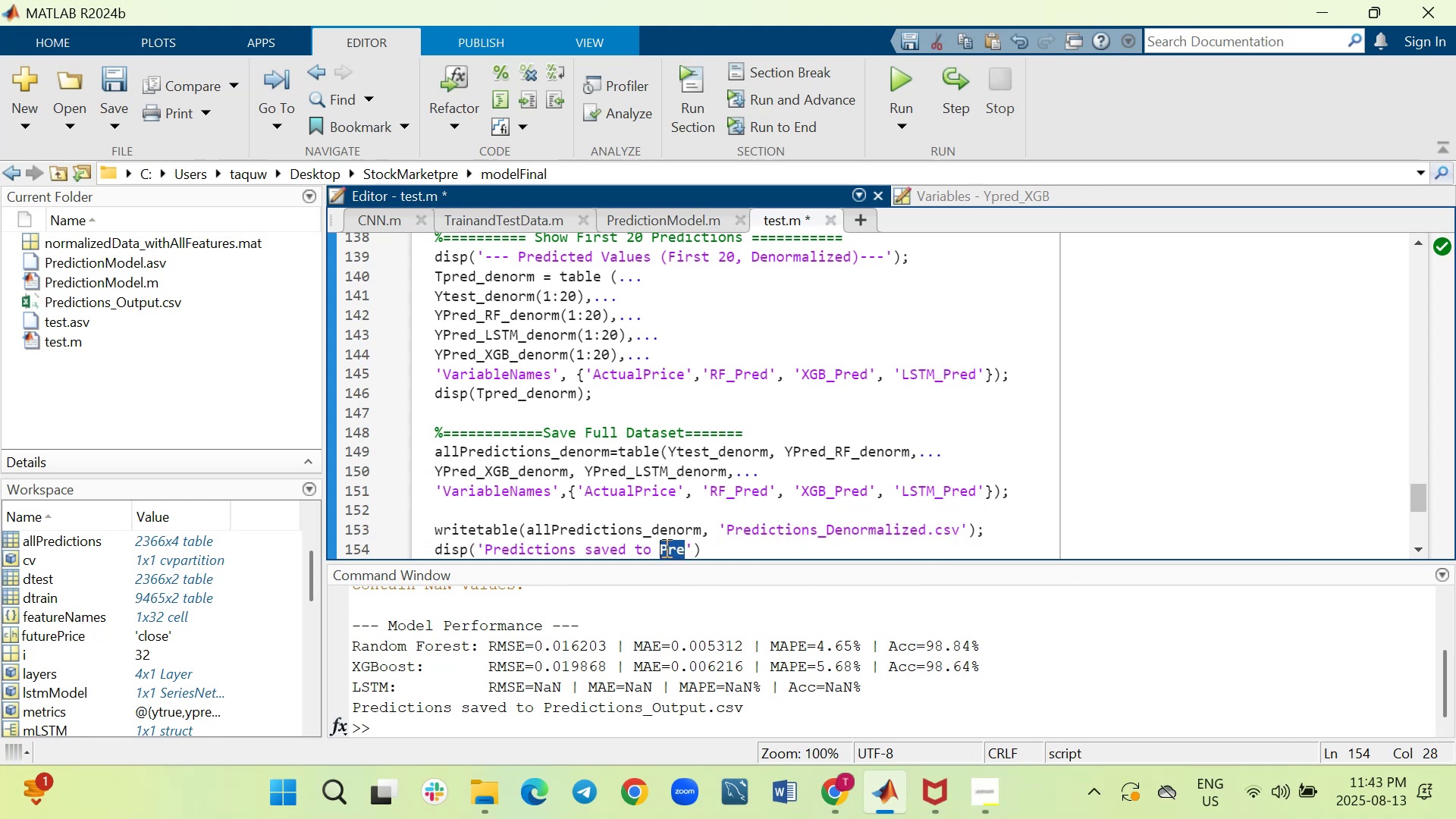 
right_click([665, 548])
 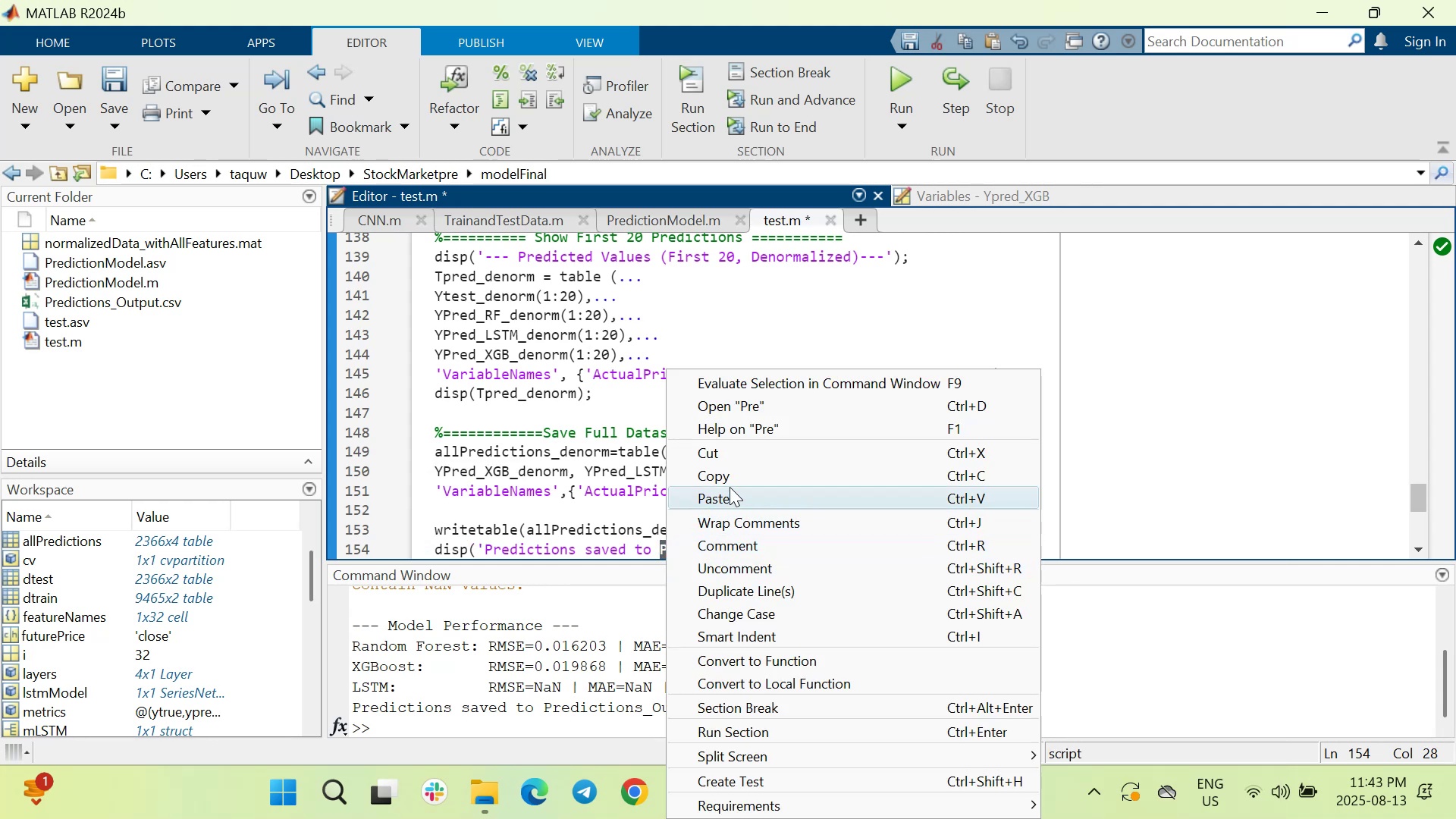 
left_click([730, 493])
 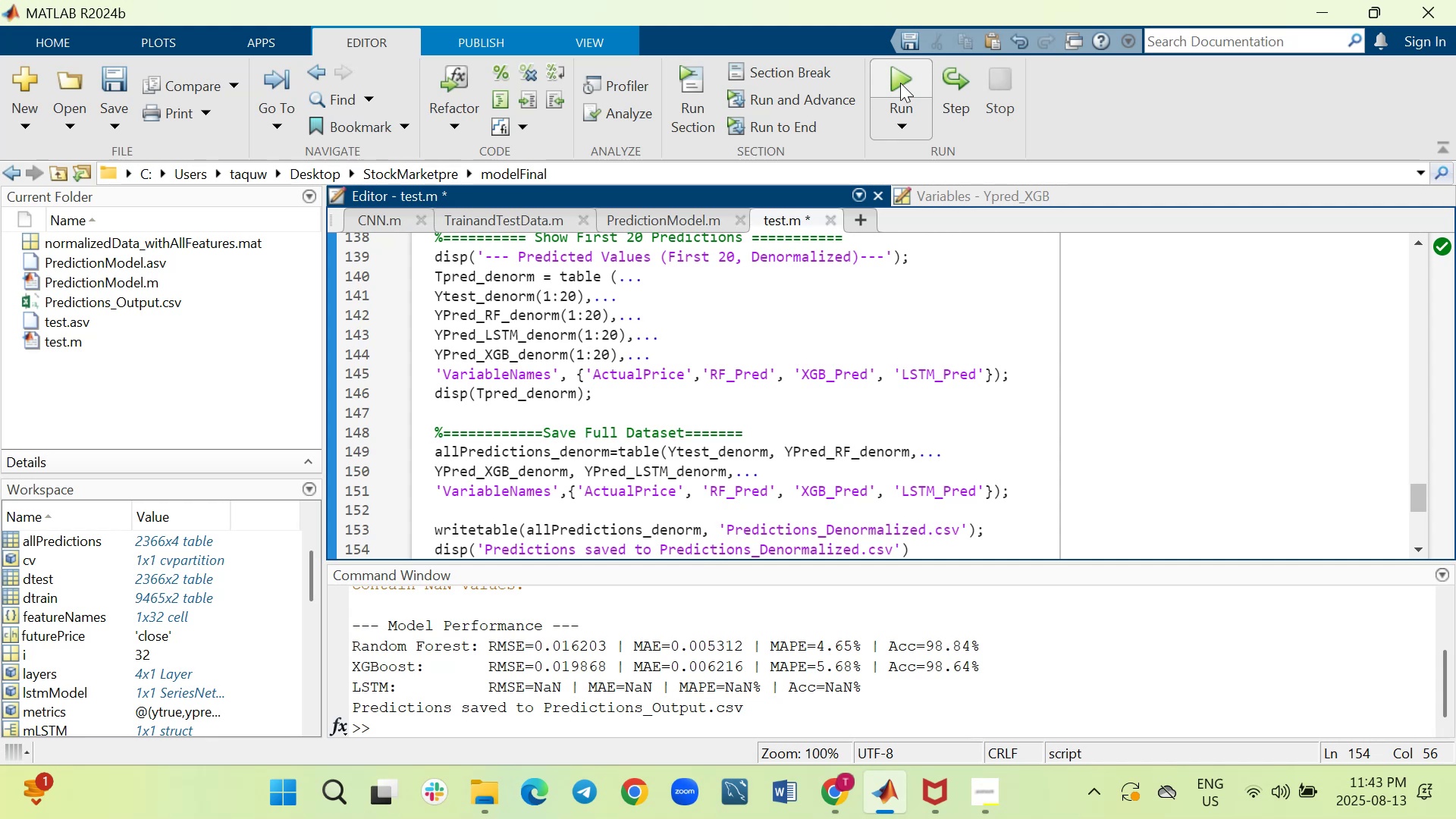 
left_click([905, 81])
 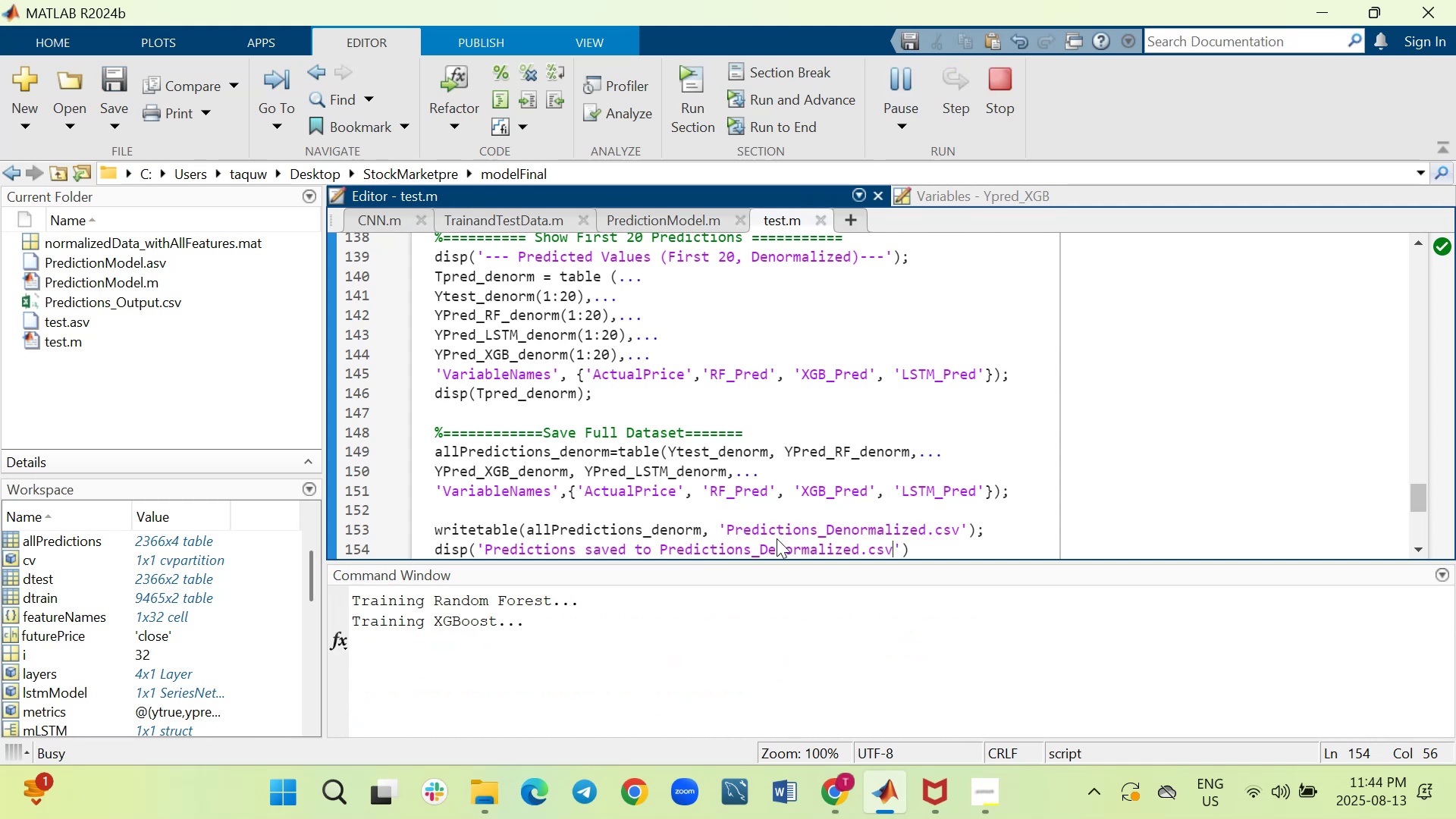 